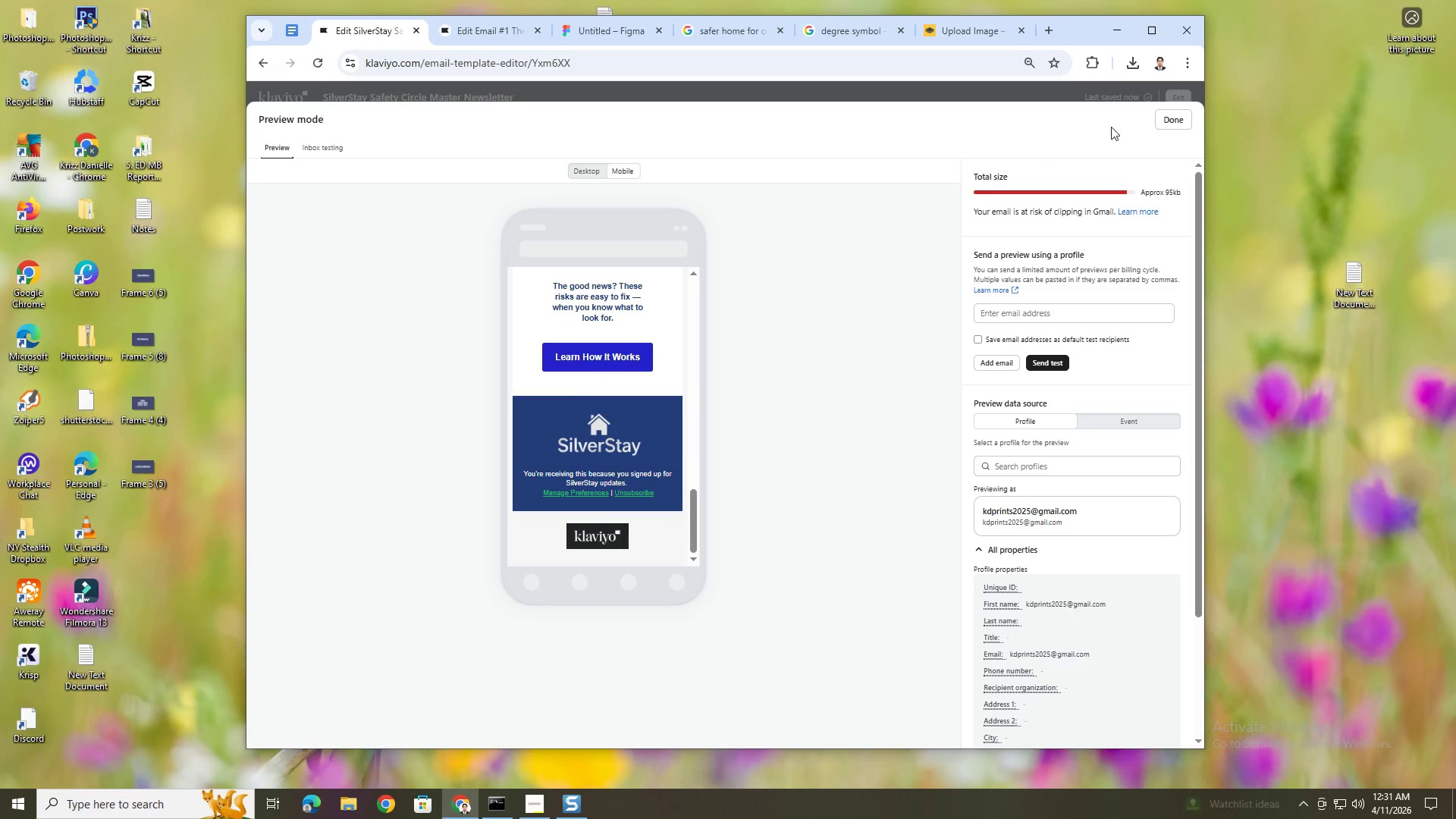 
left_click([1164, 125])
 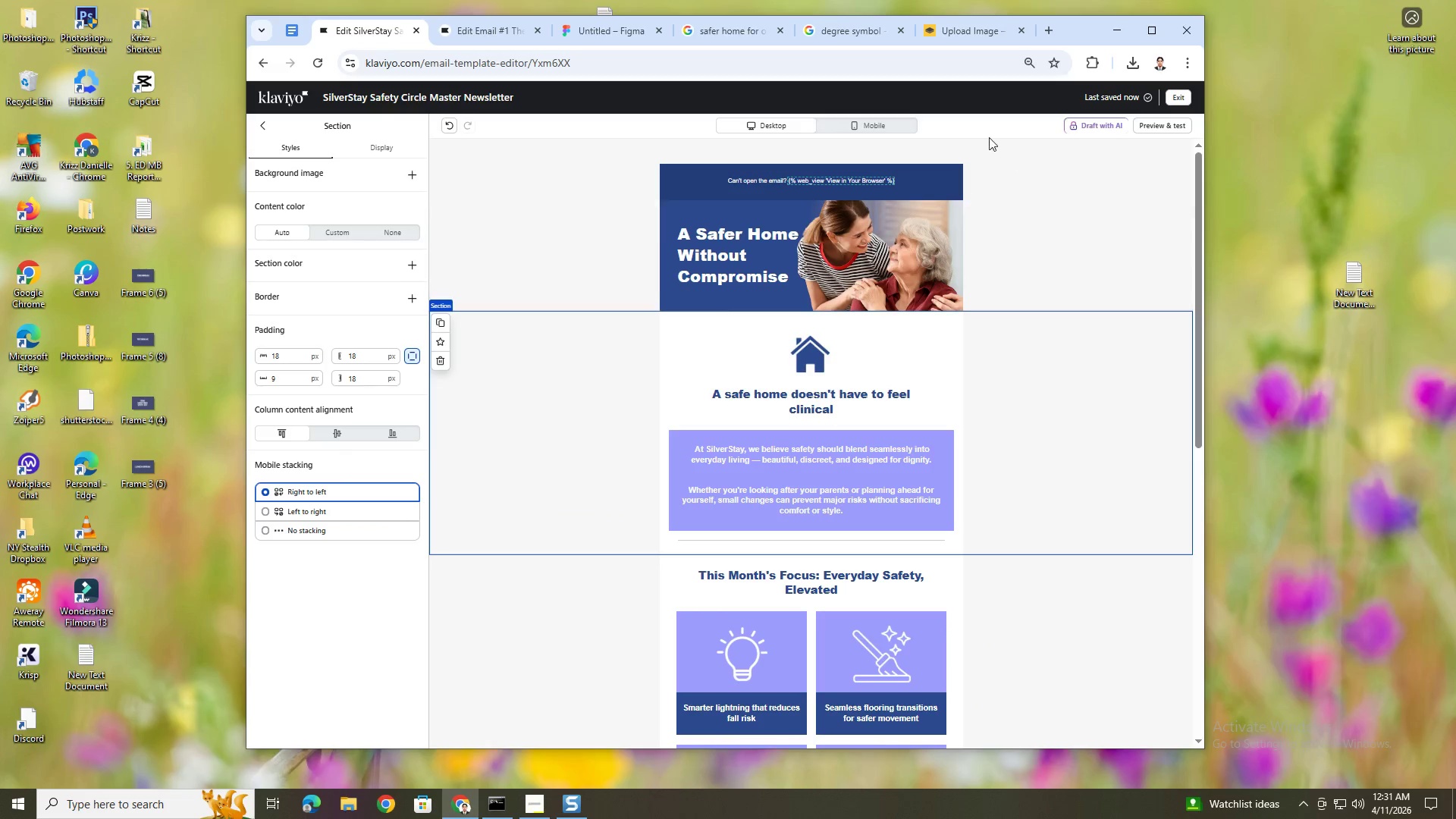 
left_click([877, 130])
 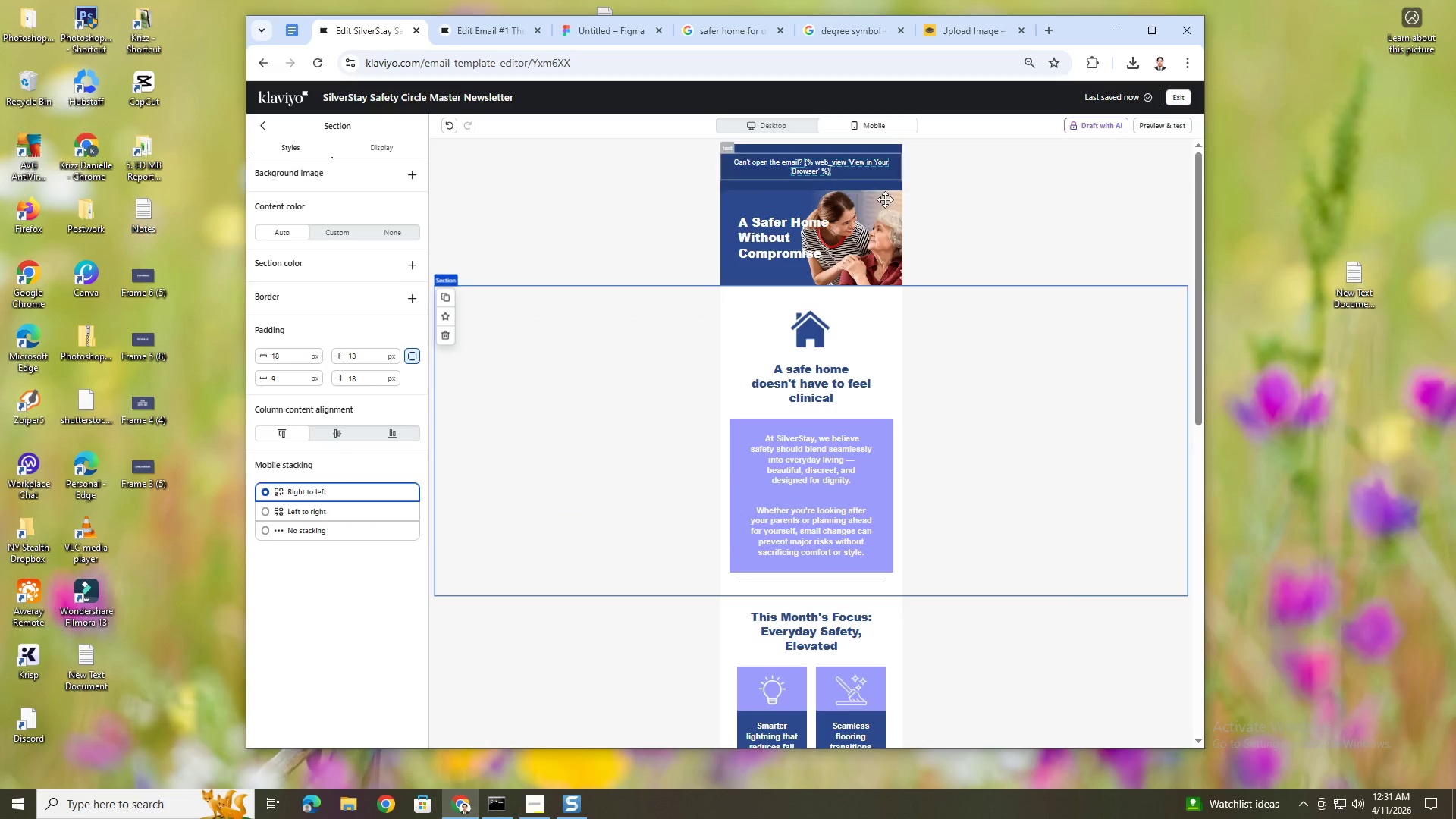 
scroll: coordinate [931, 375], scroll_direction: down, amount: 3.0
 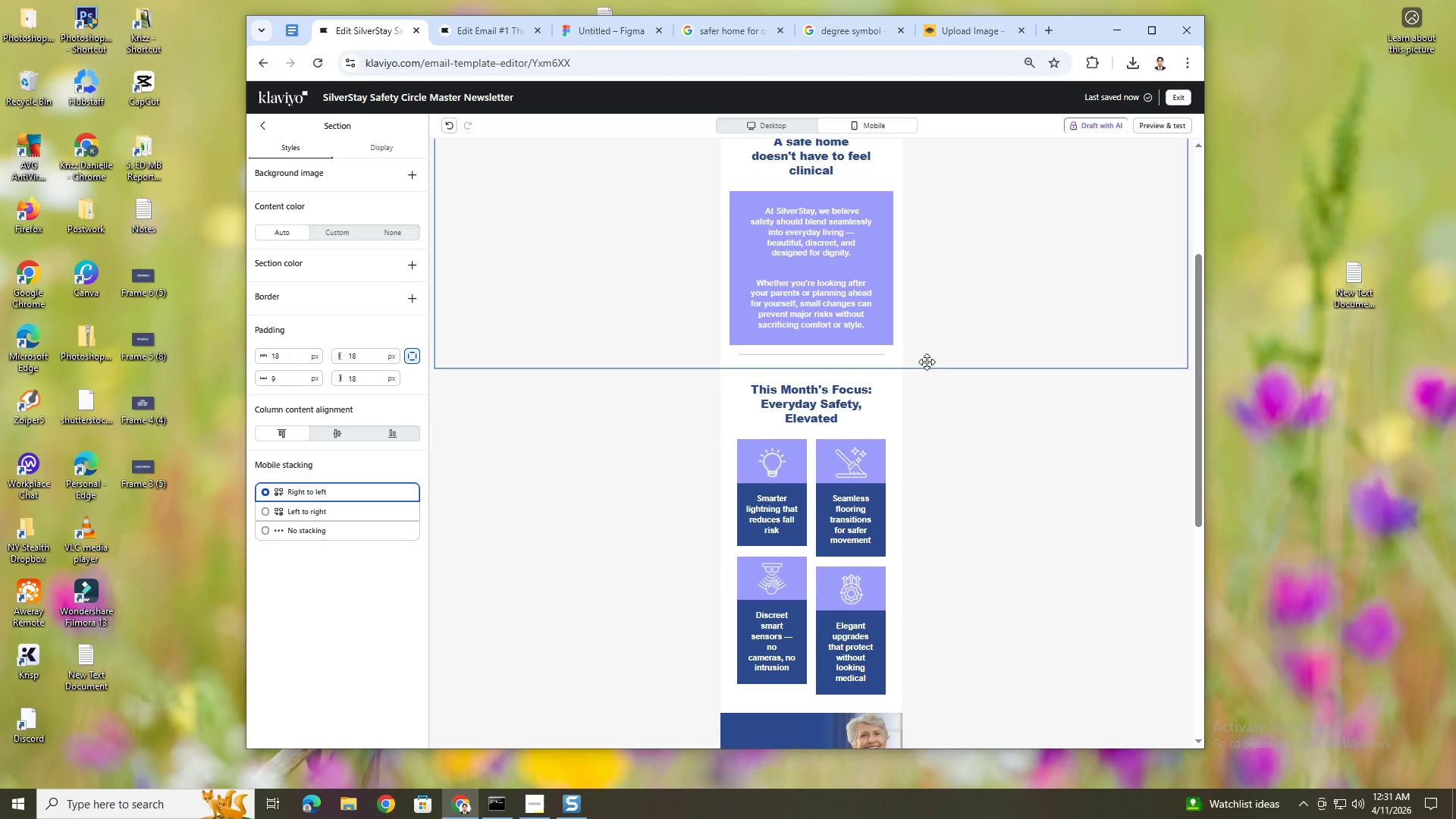 
left_click([1162, 122])
 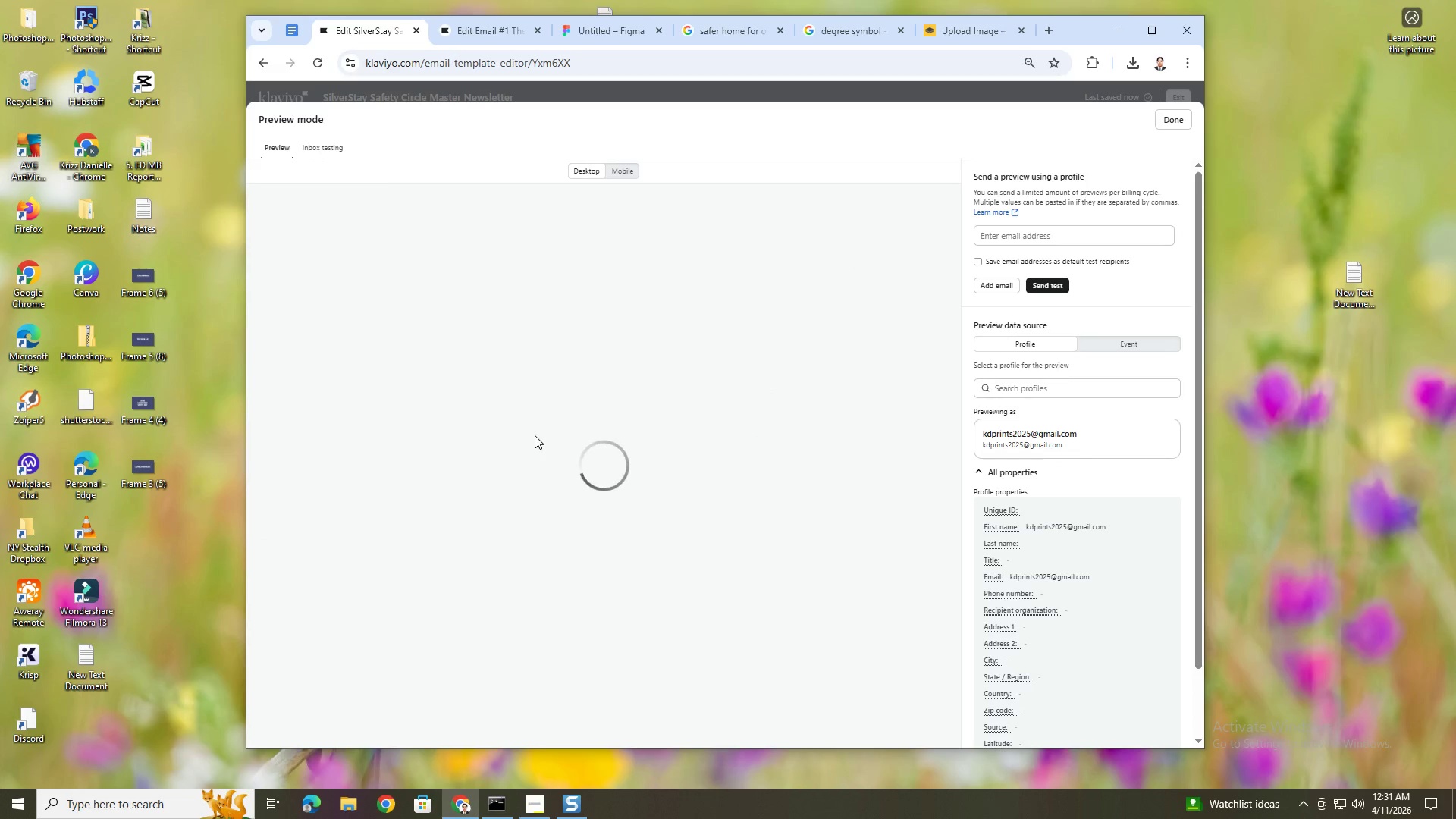 
scroll: coordinate [538, 435], scroll_direction: down, amount: 4.0
 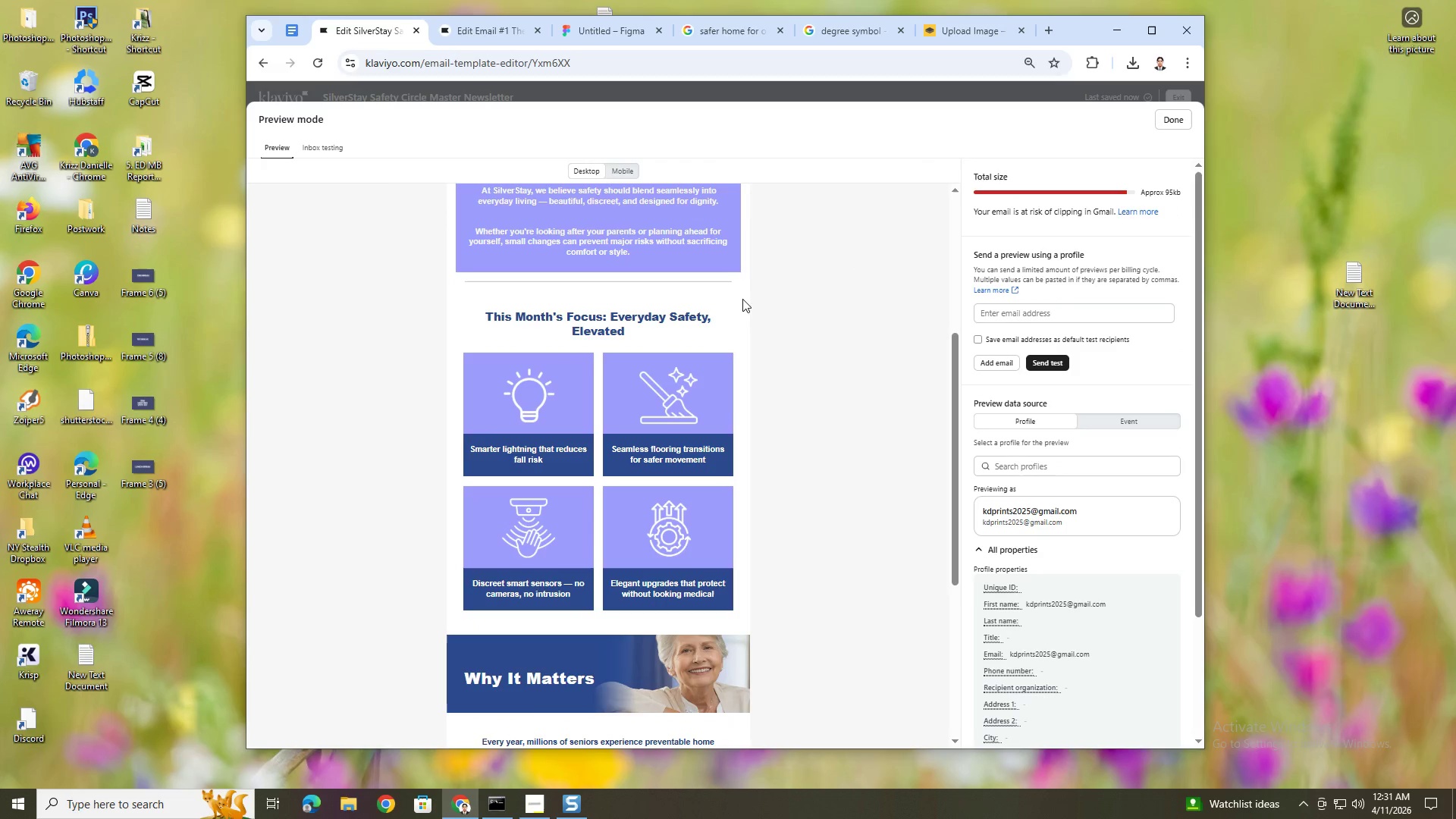 
mouse_move([631, 176])
 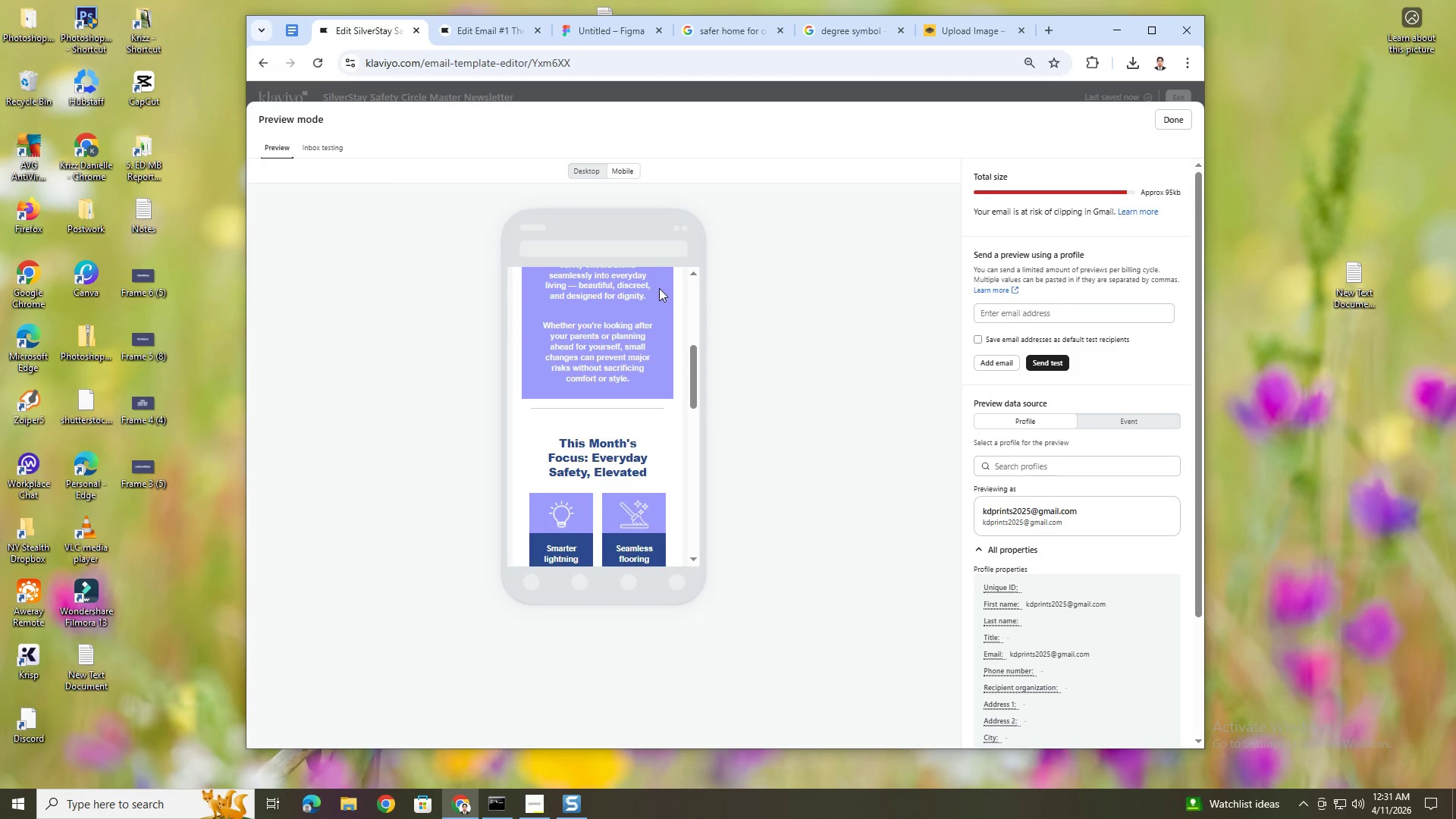 
scroll: coordinate [659, 289], scroll_direction: down, amount: 3.0
 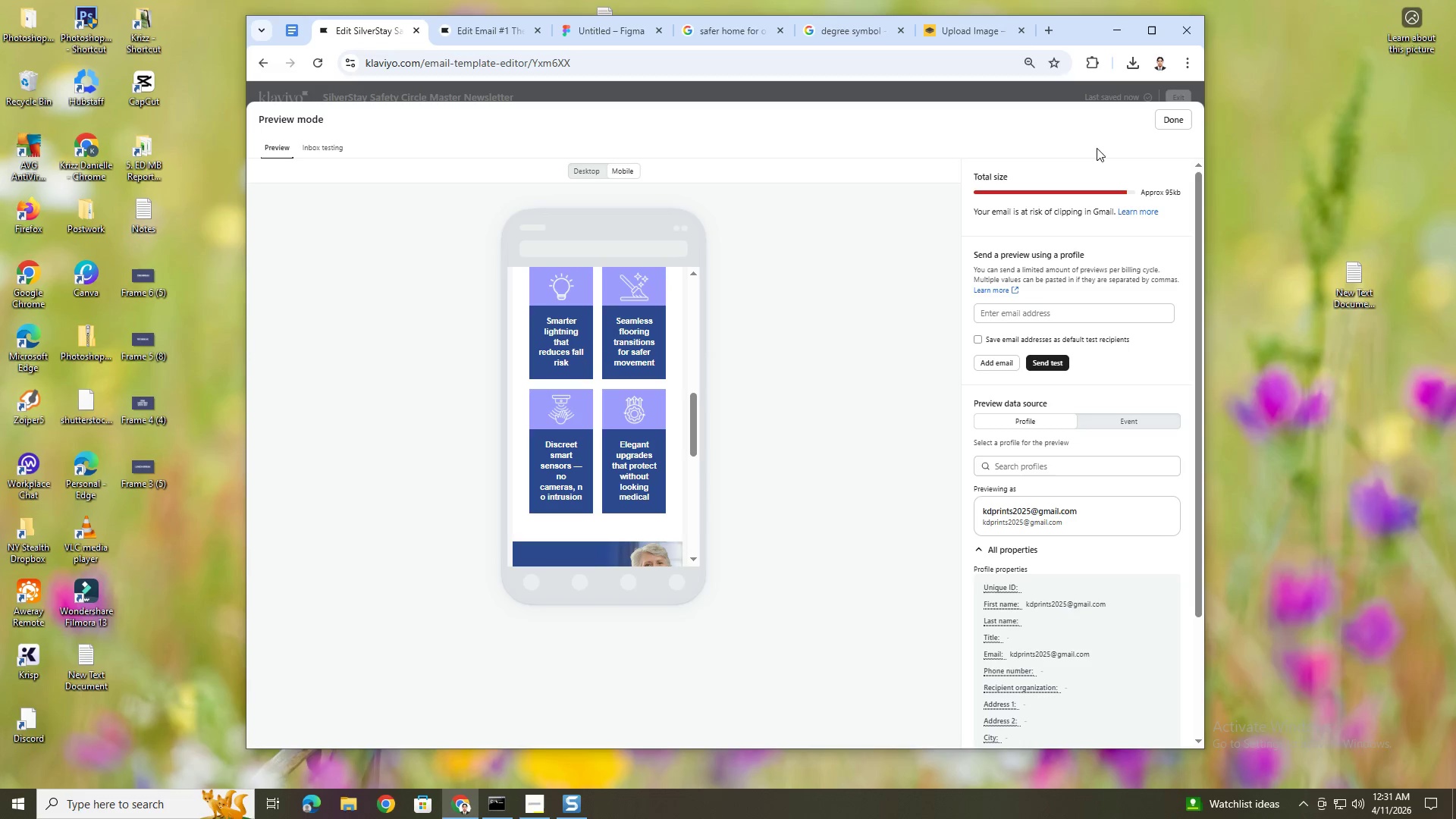 
left_click([1166, 117])
 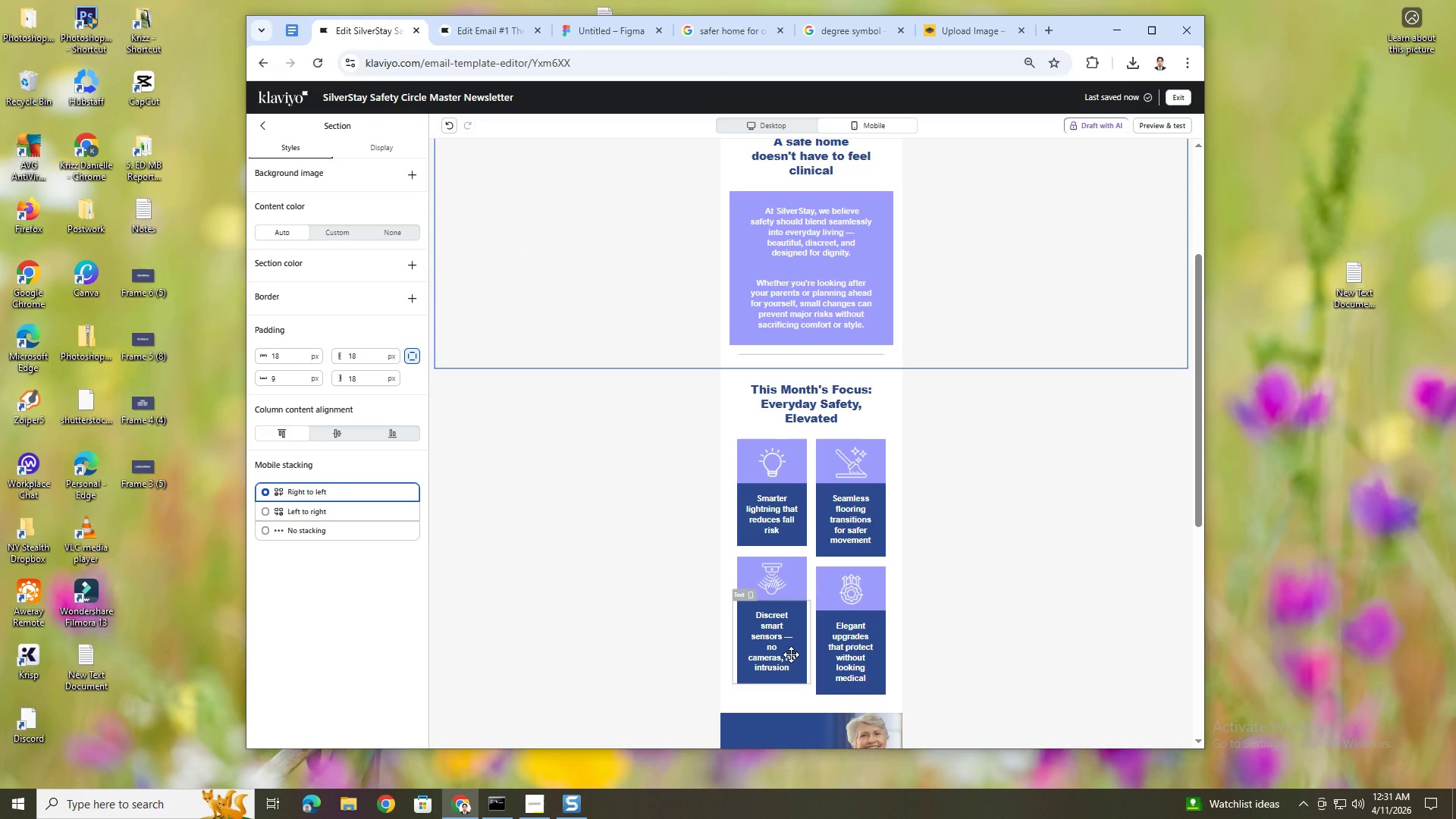 
double_click([791, 654])
 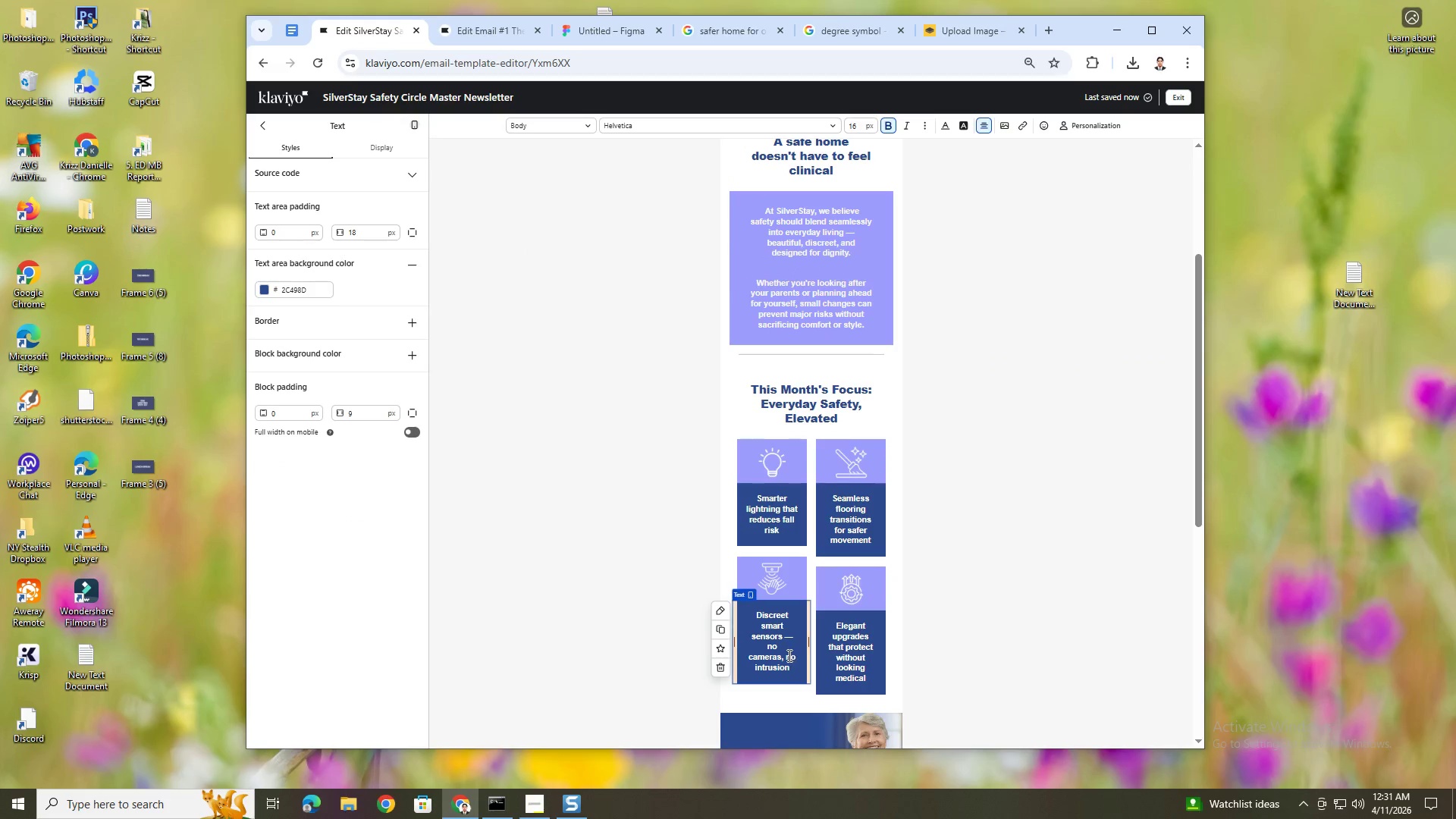 
left_click([786, 657])
 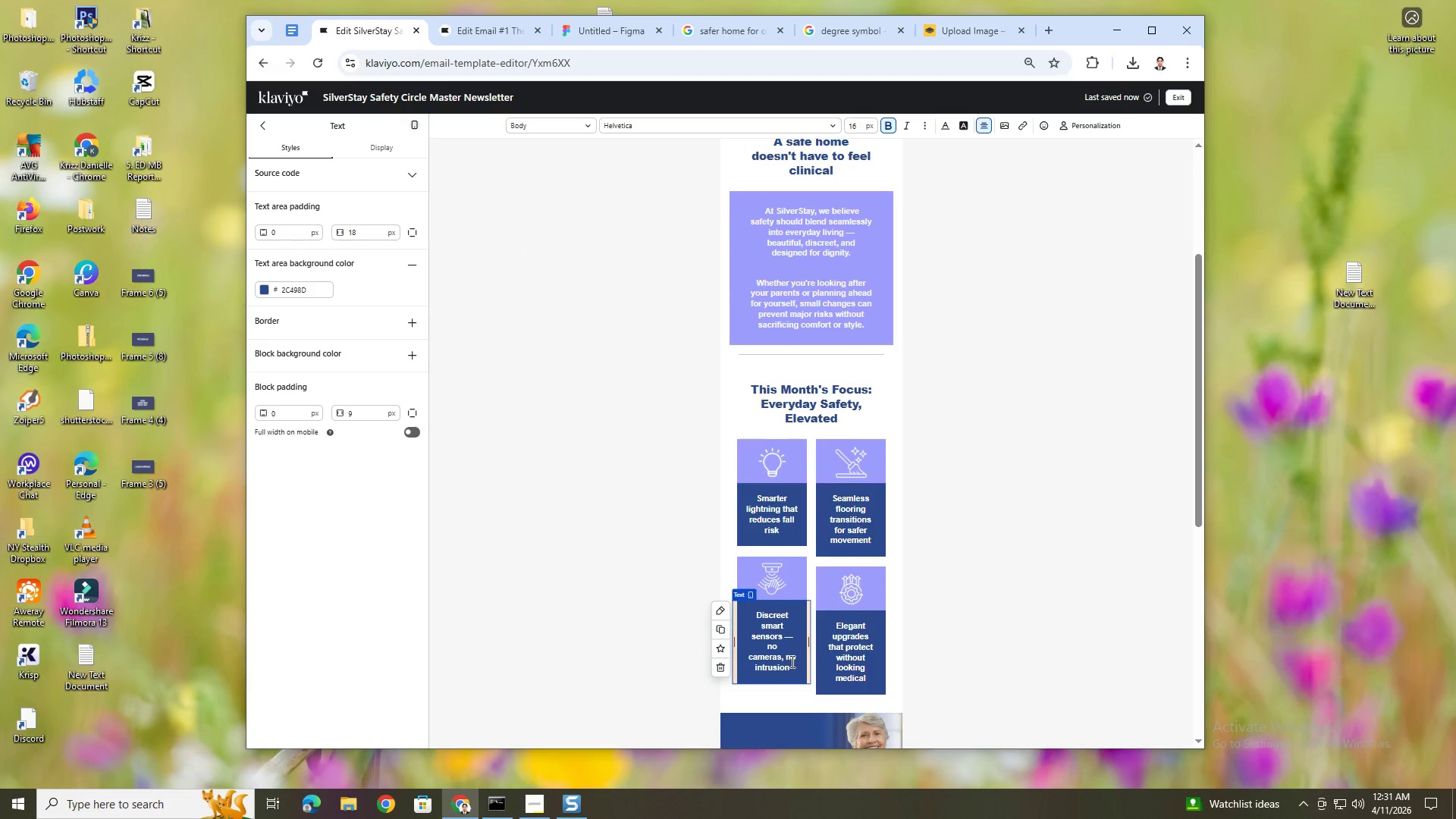 
key(Enter)
 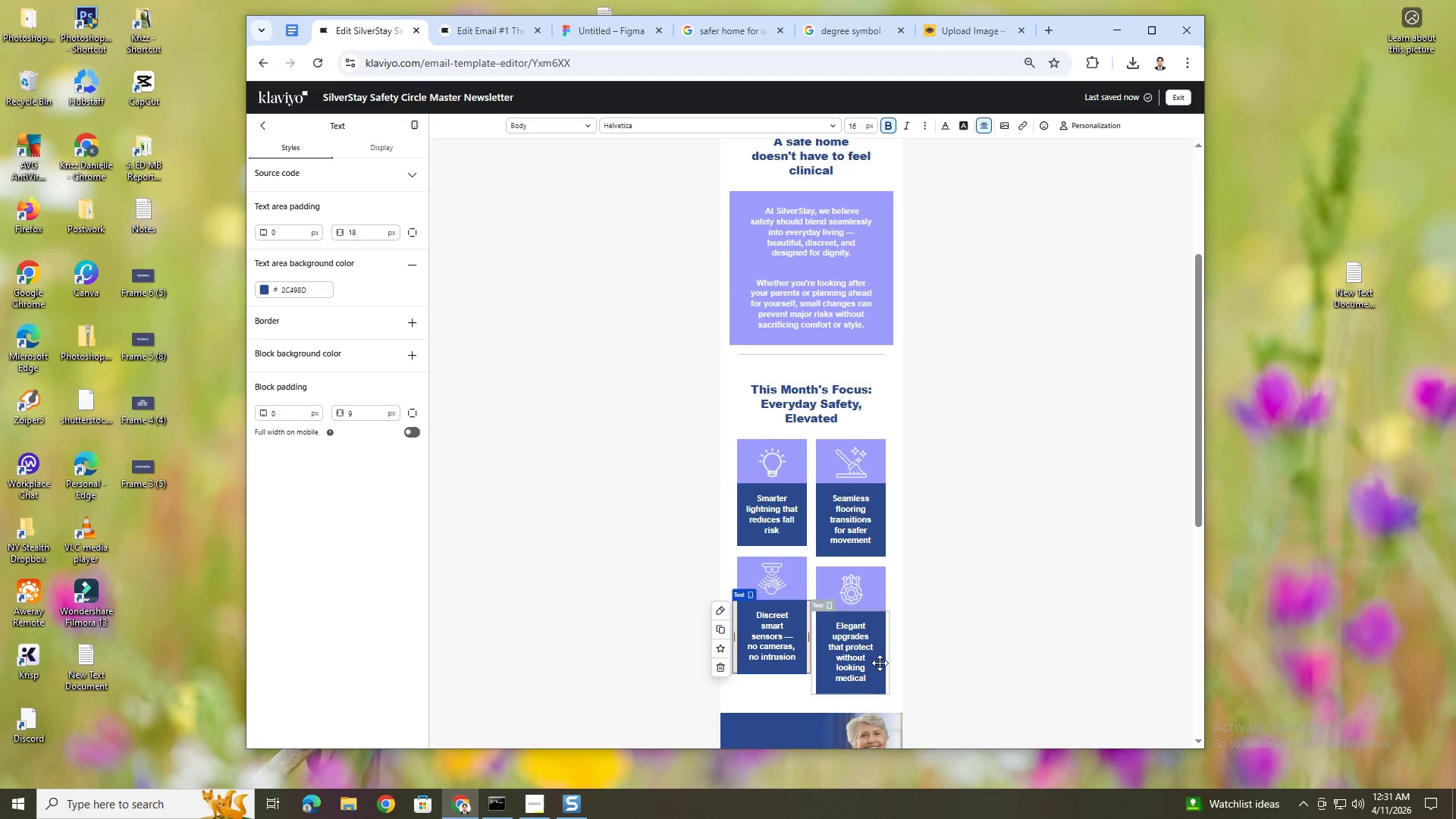 
left_click([1008, 646])
 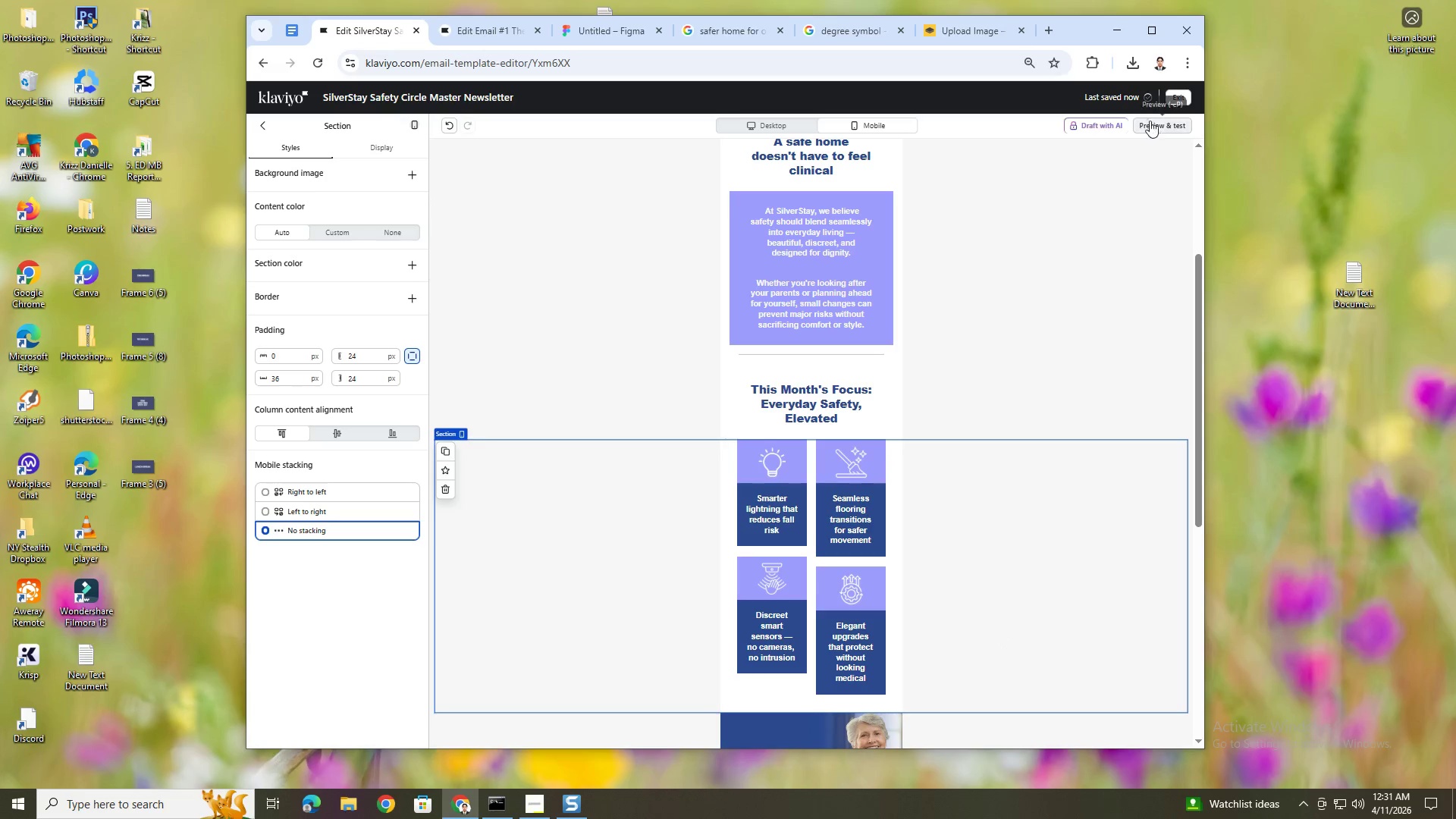 
mouse_move([1081, 140])
 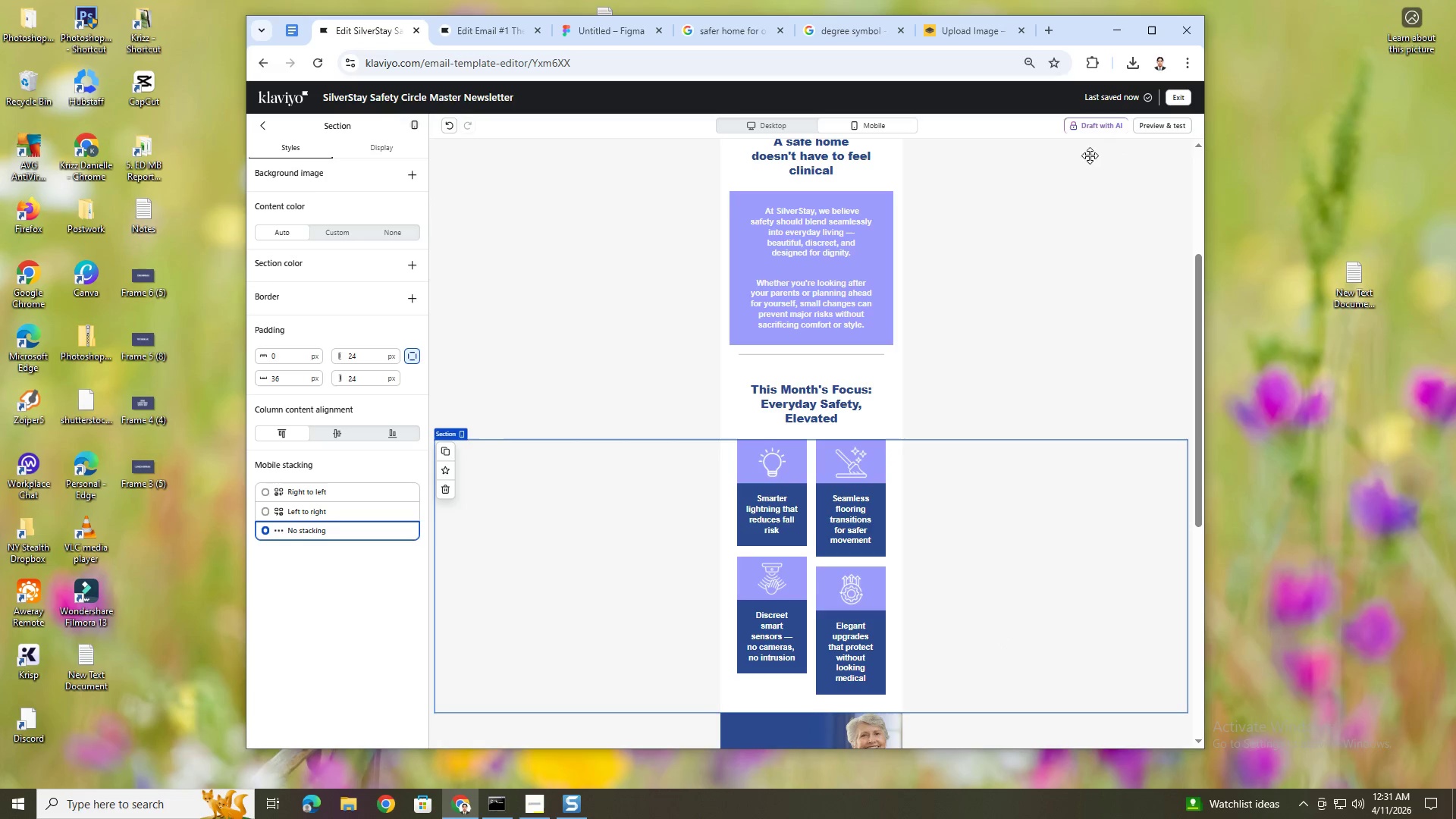 
left_click([1161, 132])
 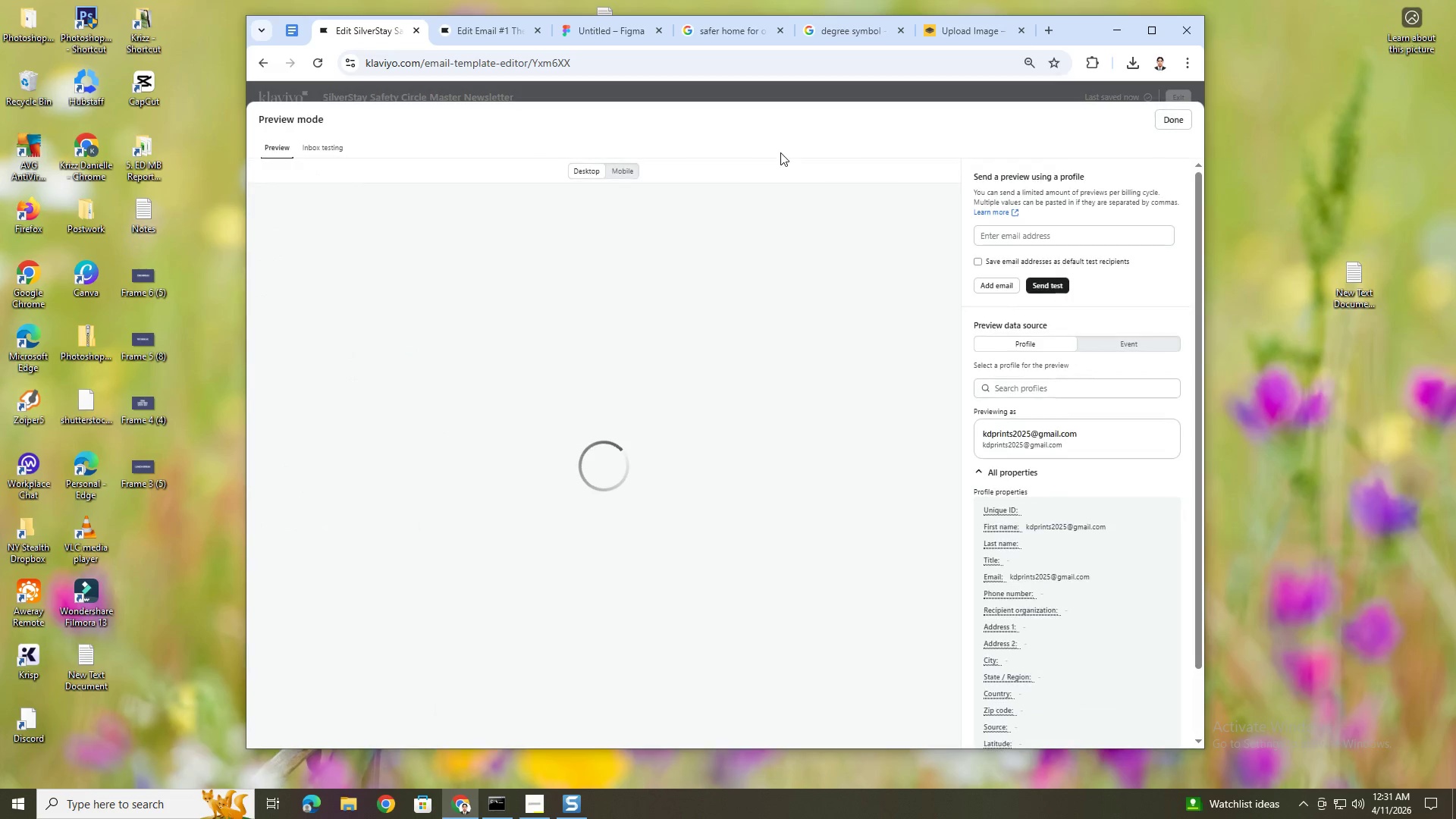 
mouse_move([634, 182])
 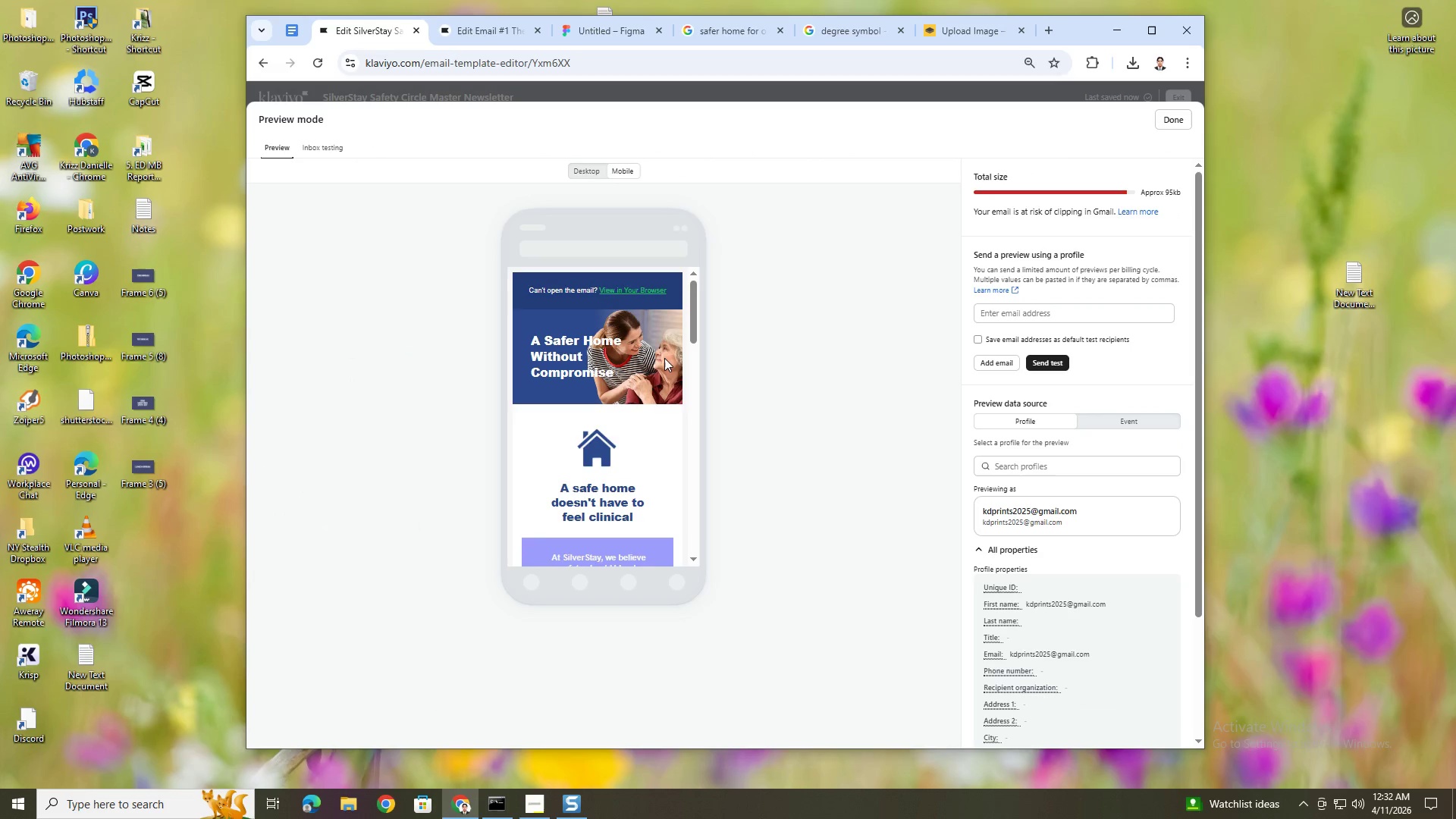 
scroll: coordinate [632, 397], scroll_direction: down, amount: 7.0
 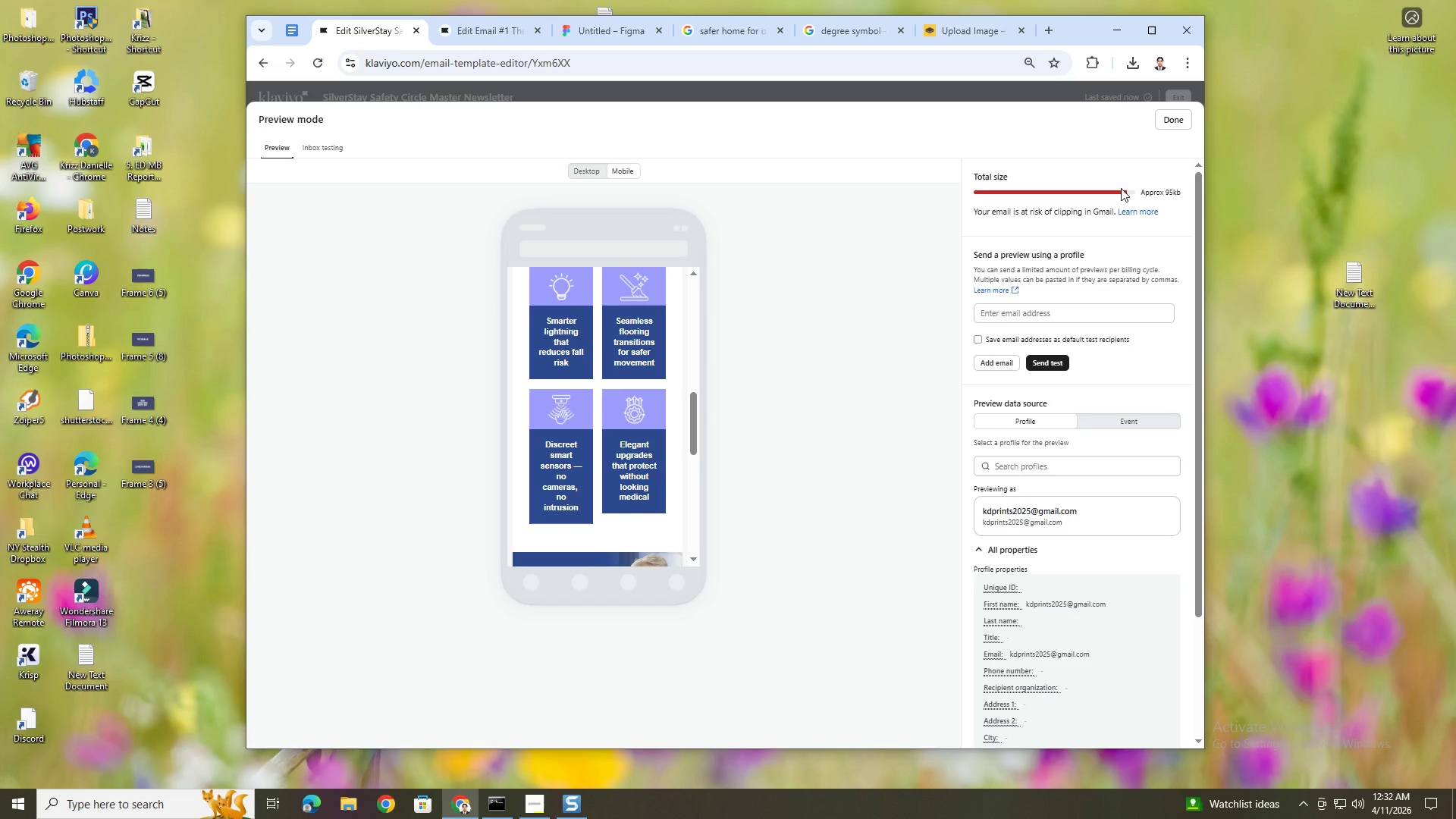 
left_click([1180, 121])
 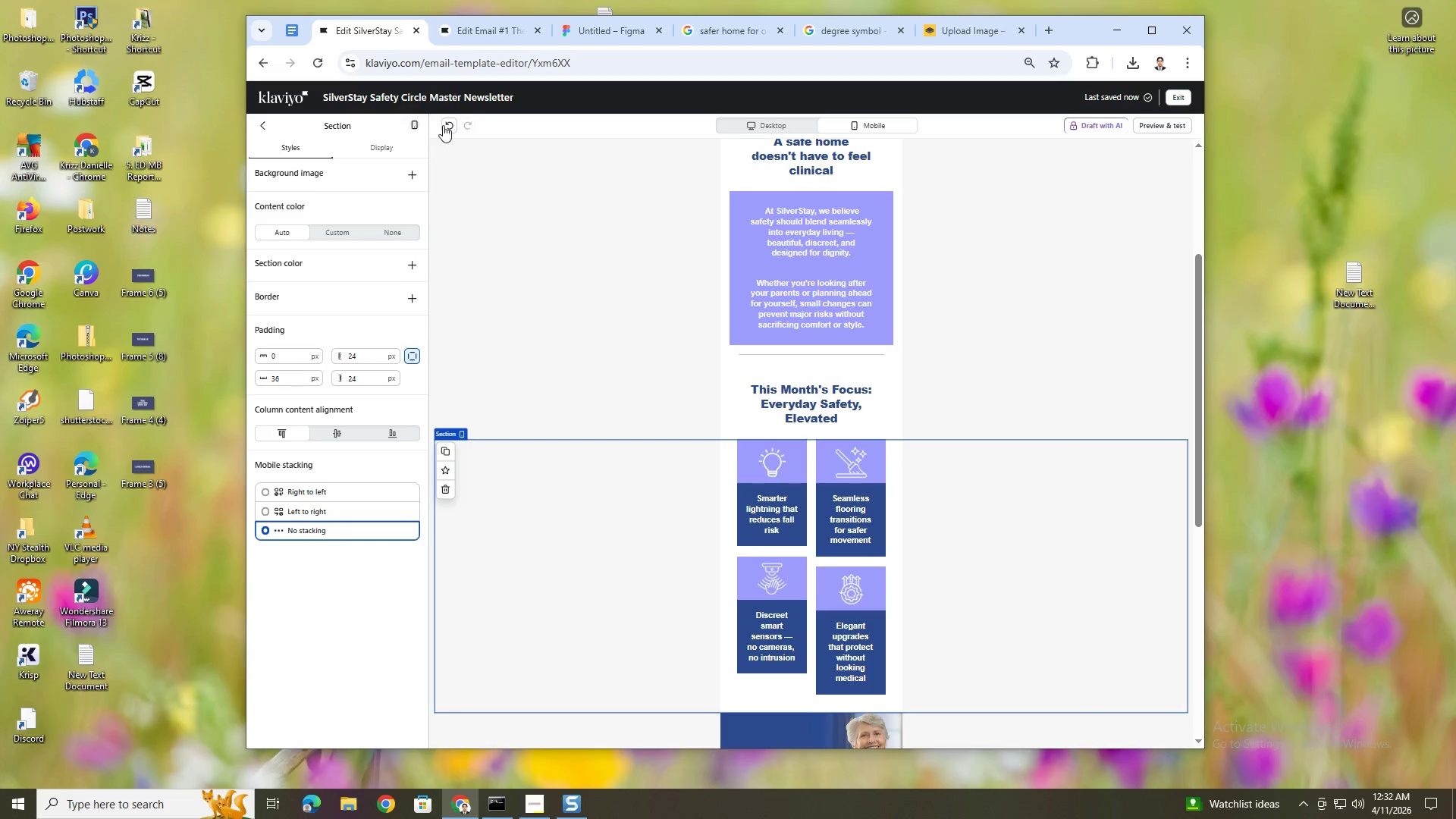 
left_click([444, 125])
 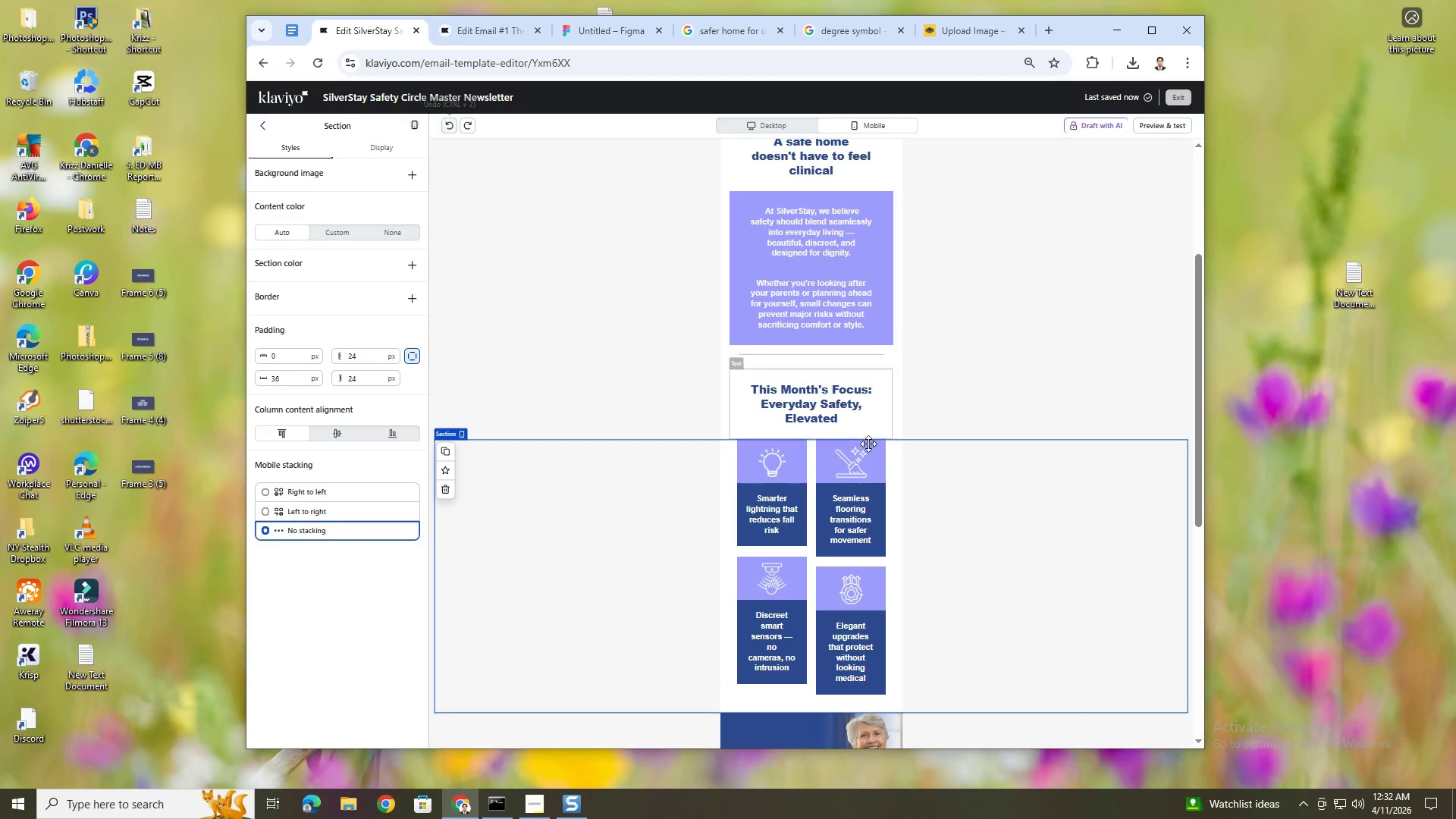 
scroll: coordinate [882, 598], scroll_direction: down, amount: 2.0
 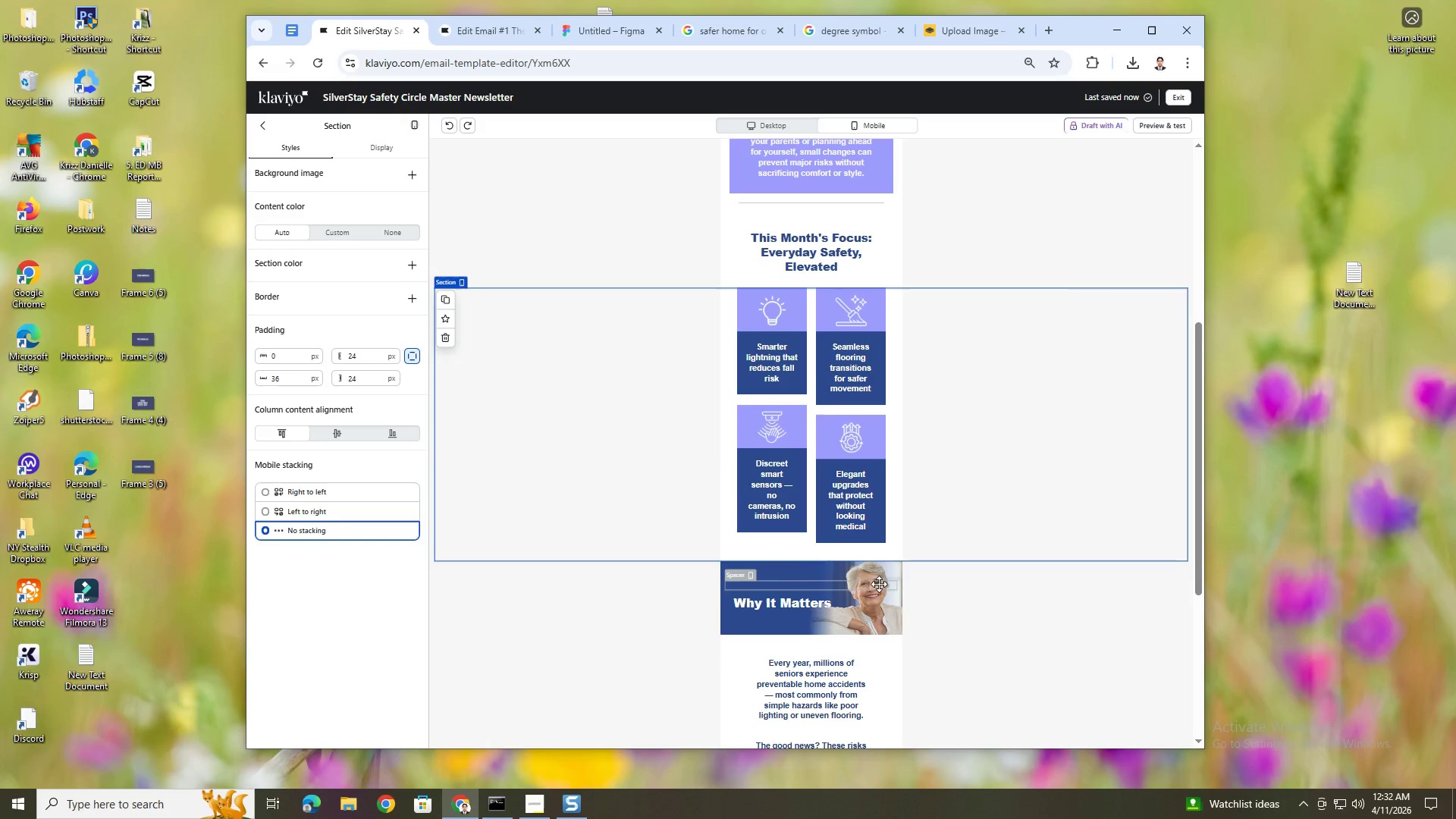 
left_click([784, 497])
 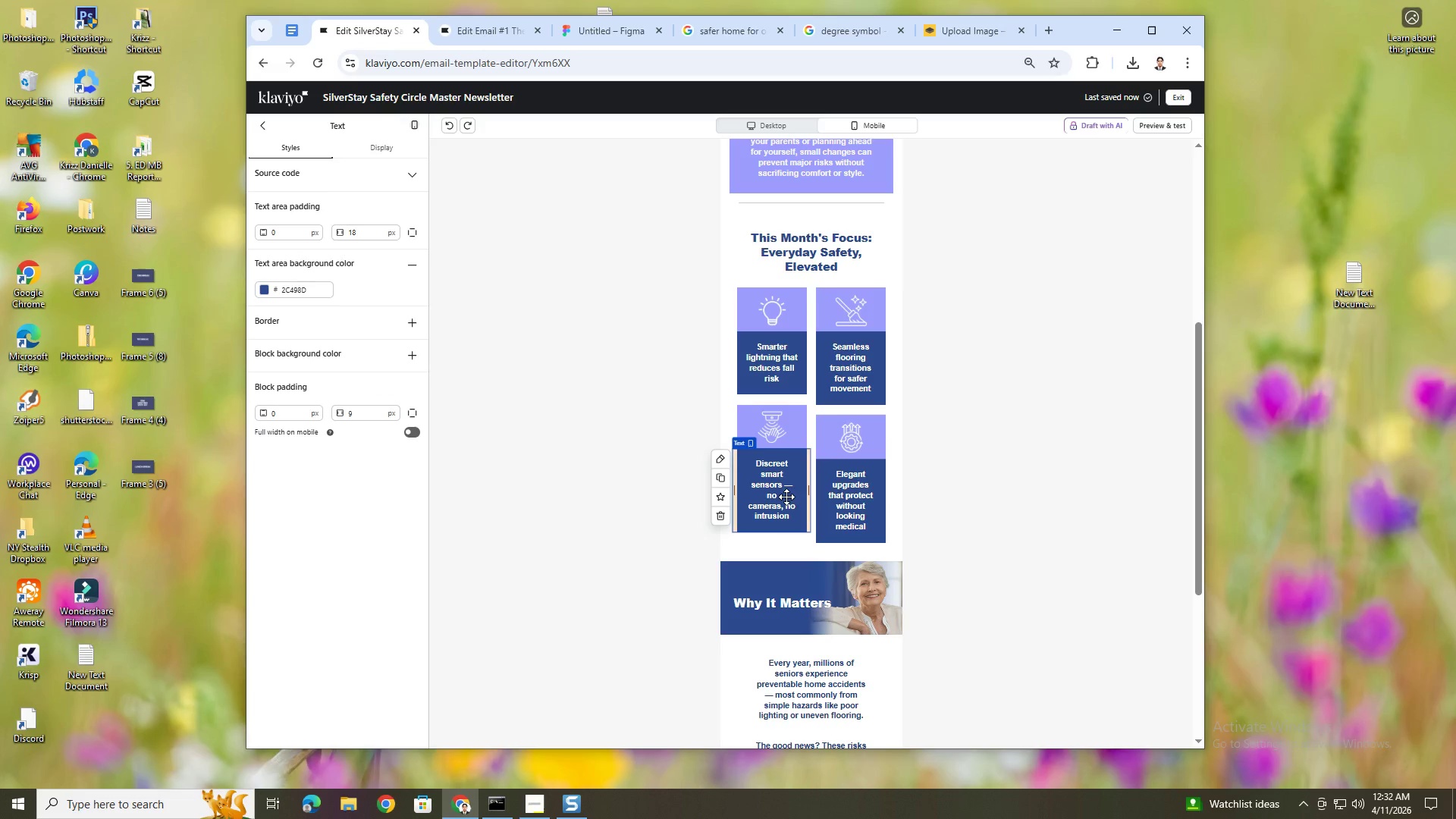 
wait(5.56)
 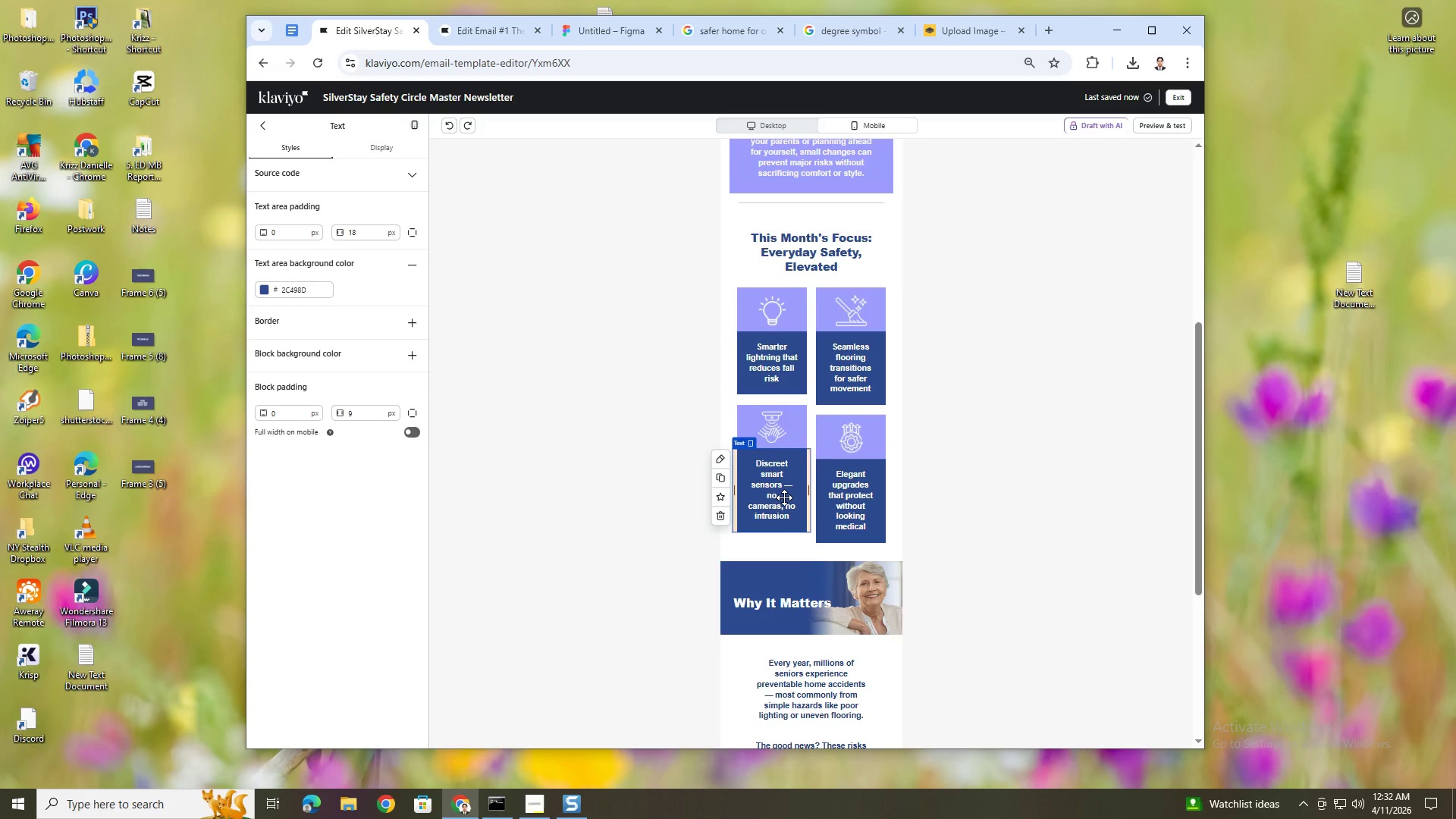 
left_click([410, 428])
 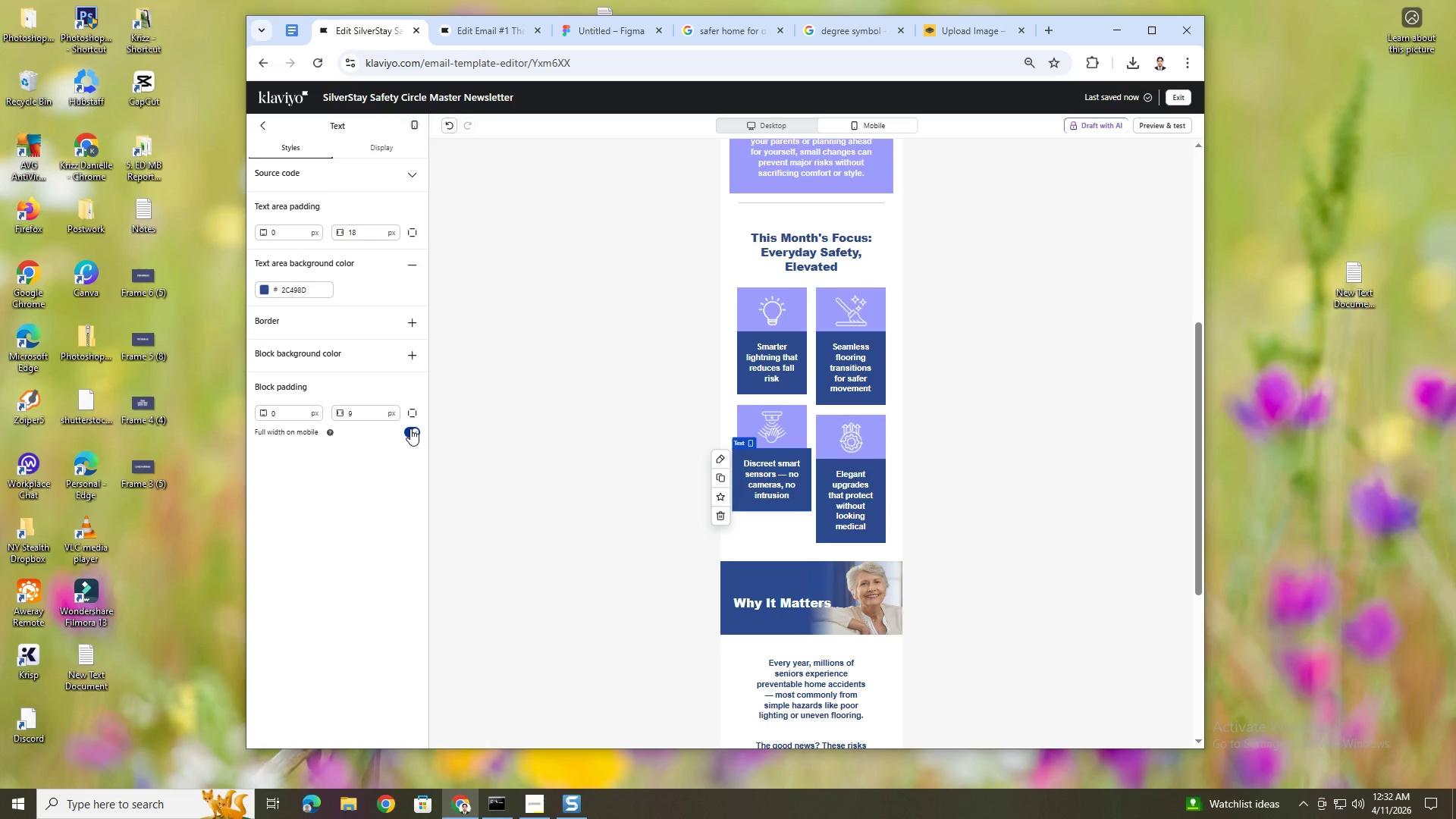 
left_click([410, 428])
 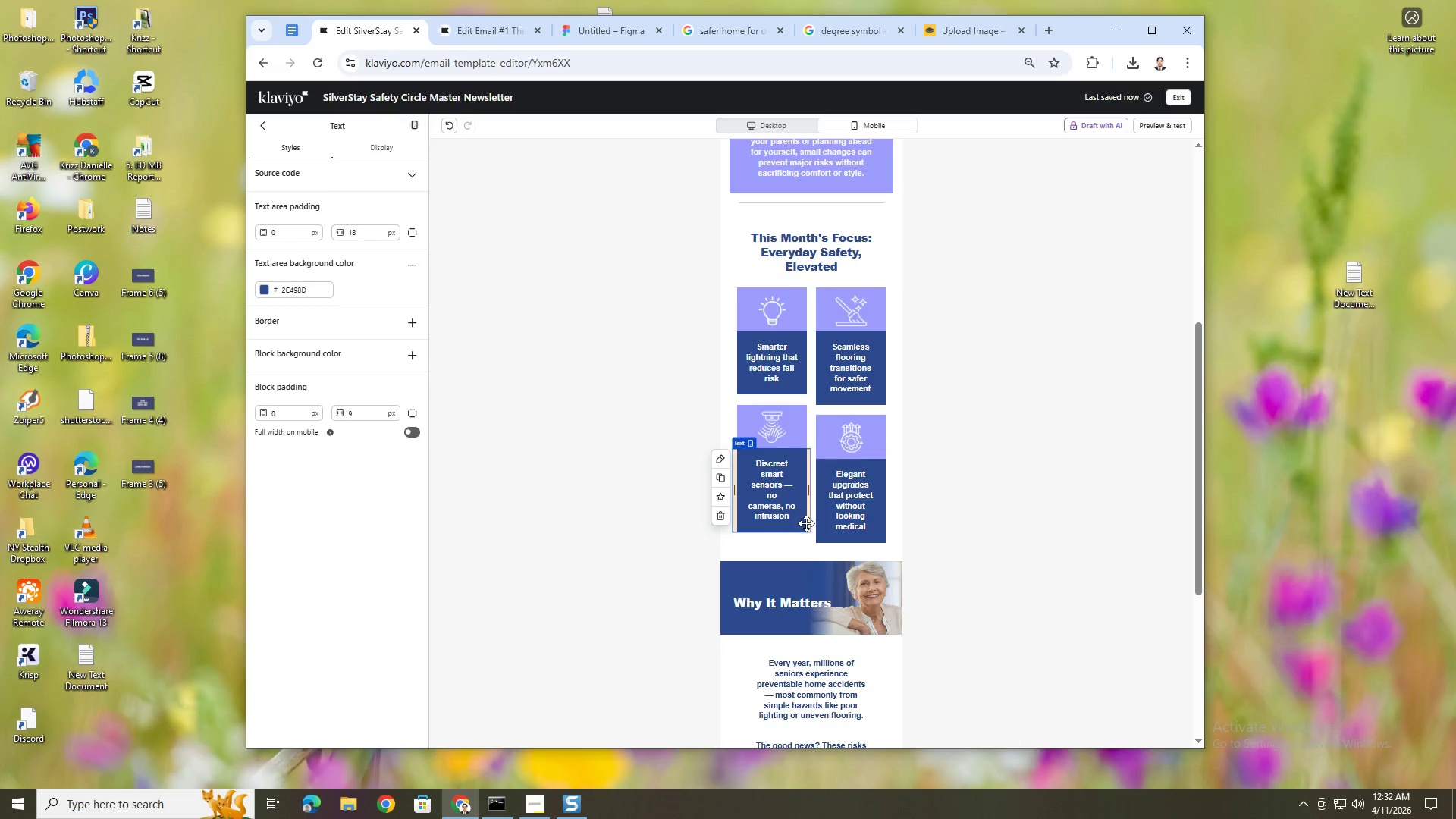 
double_click([790, 514])
 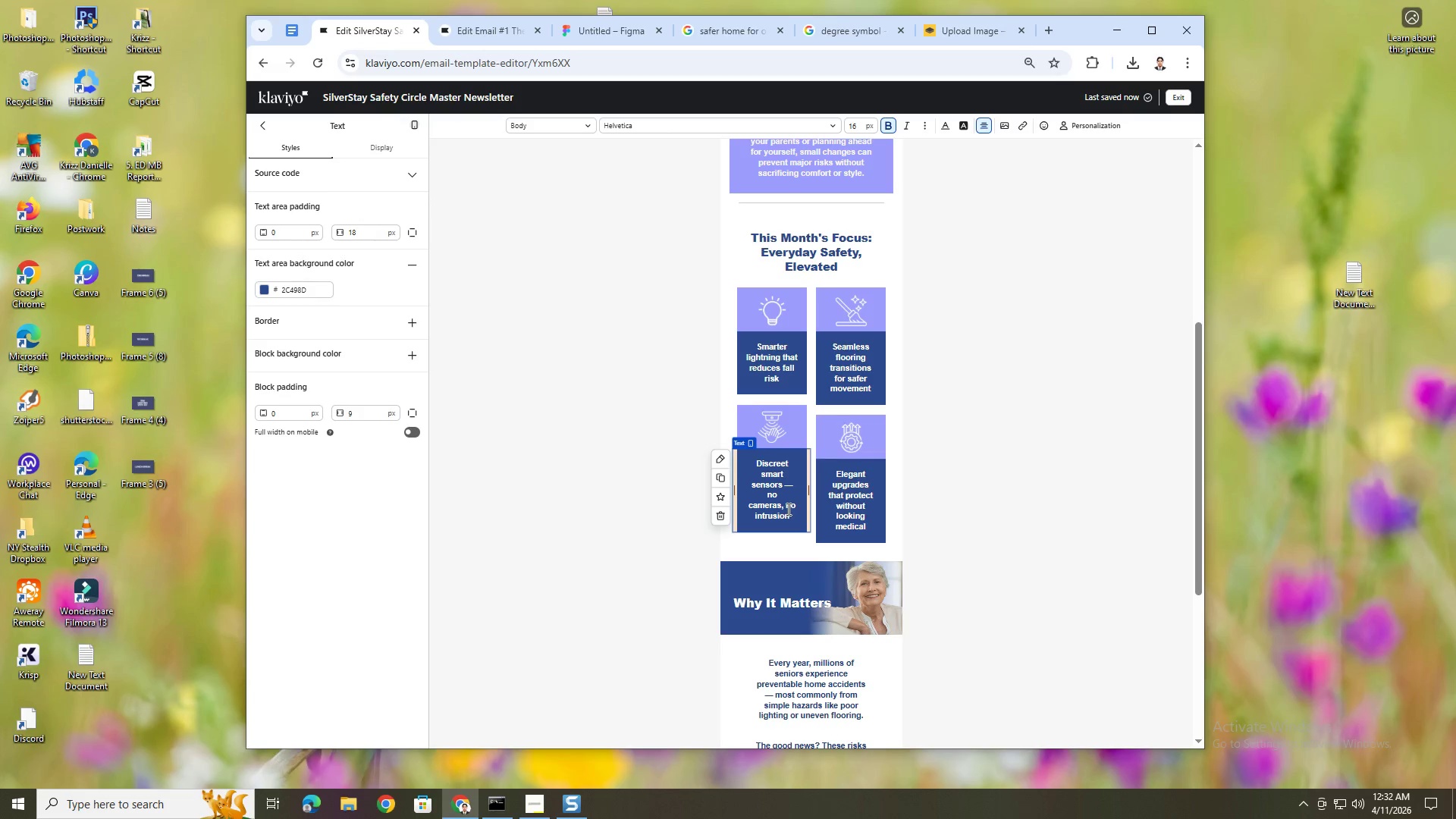 
left_click([786, 508])
 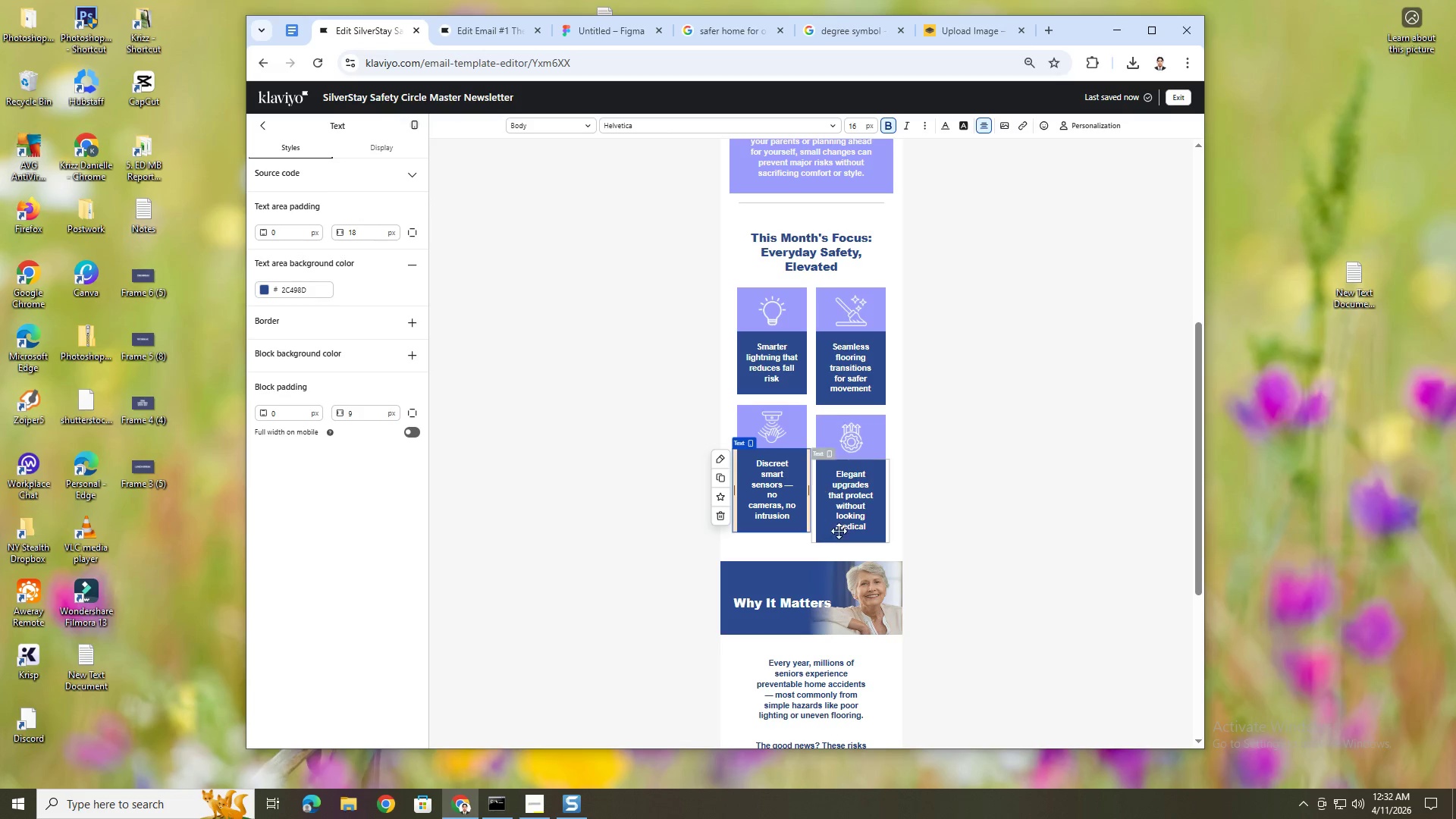 
key(Space)
 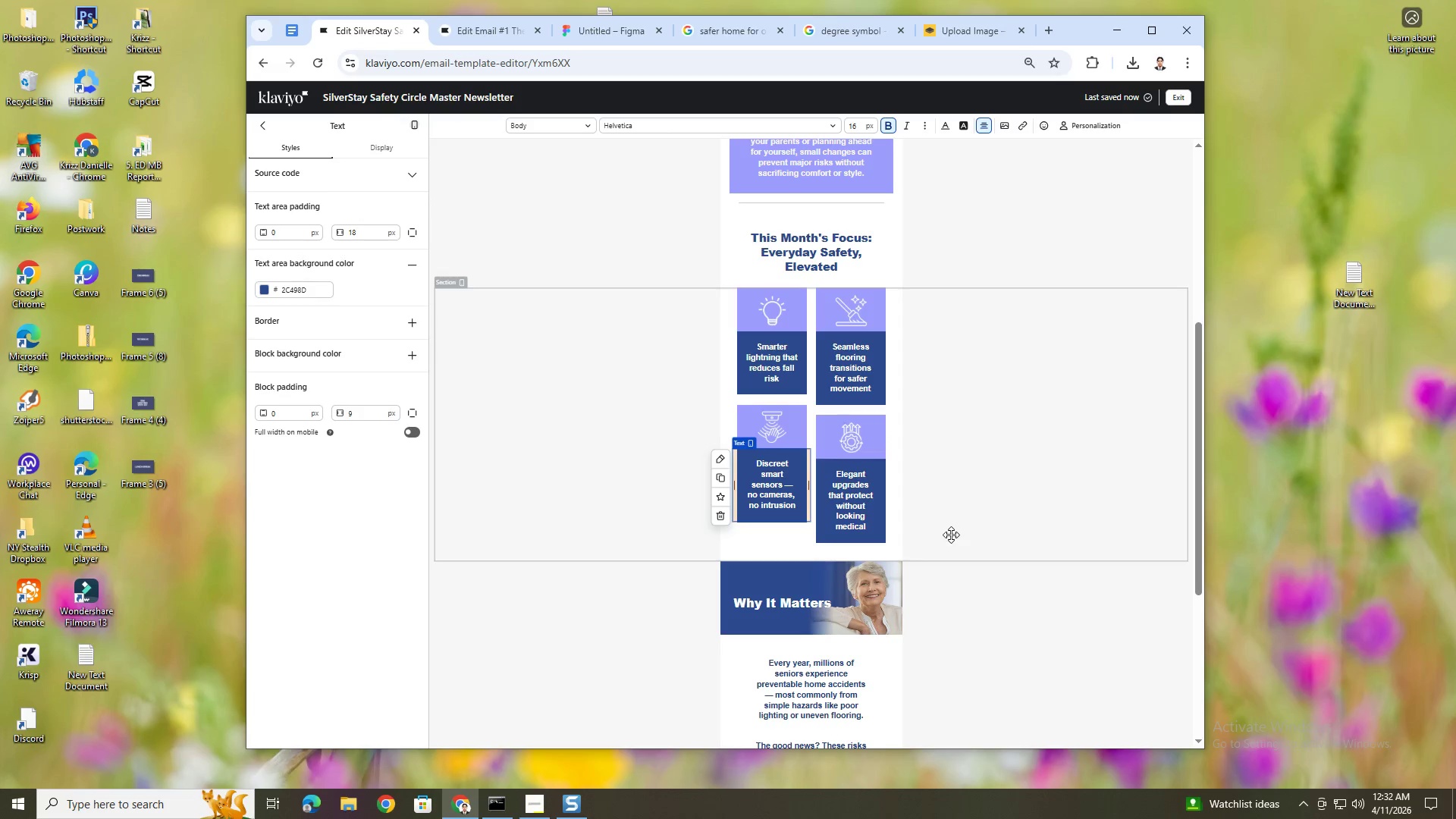 
key(Backspace)
 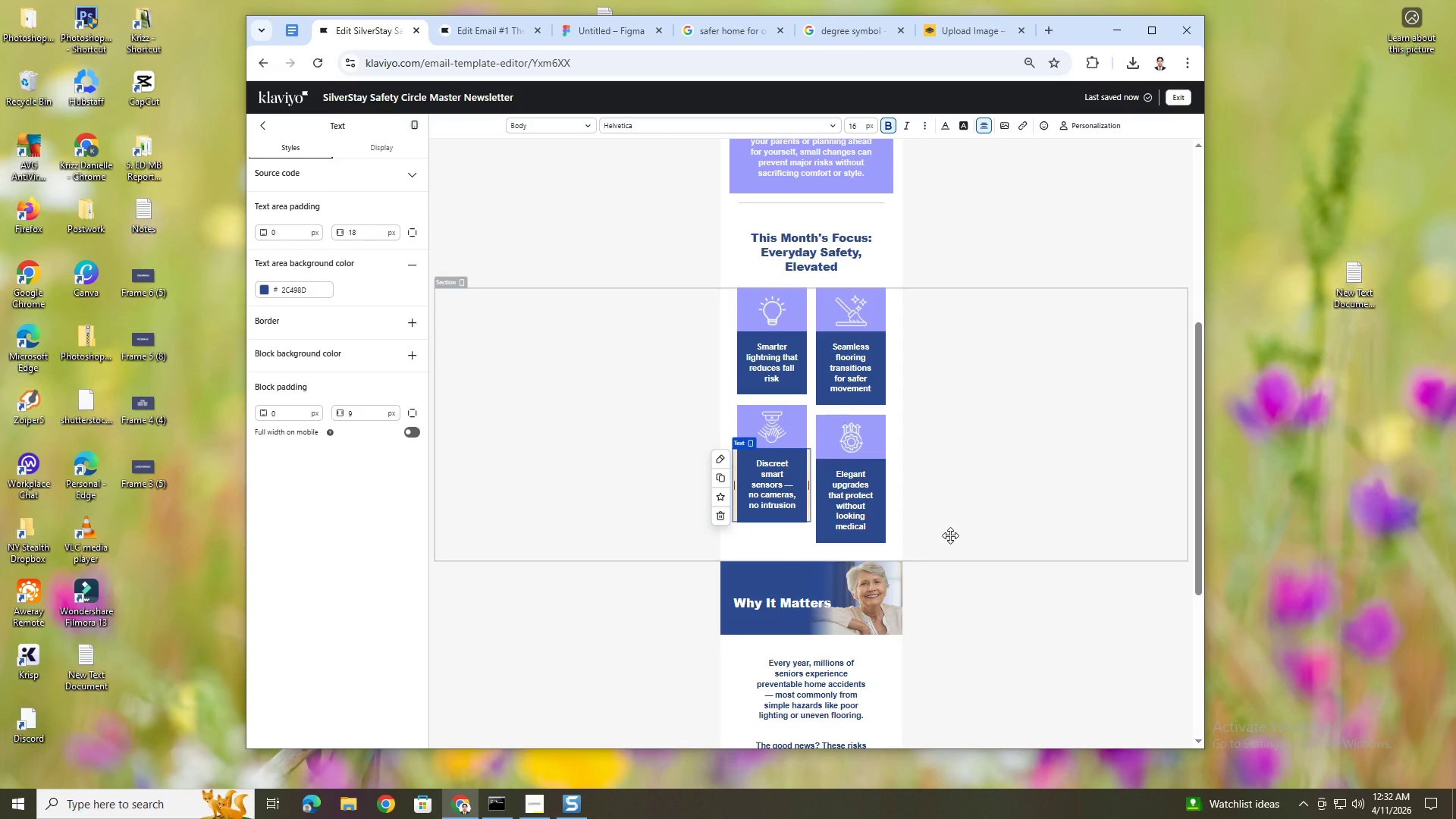 
key(Backspace)
 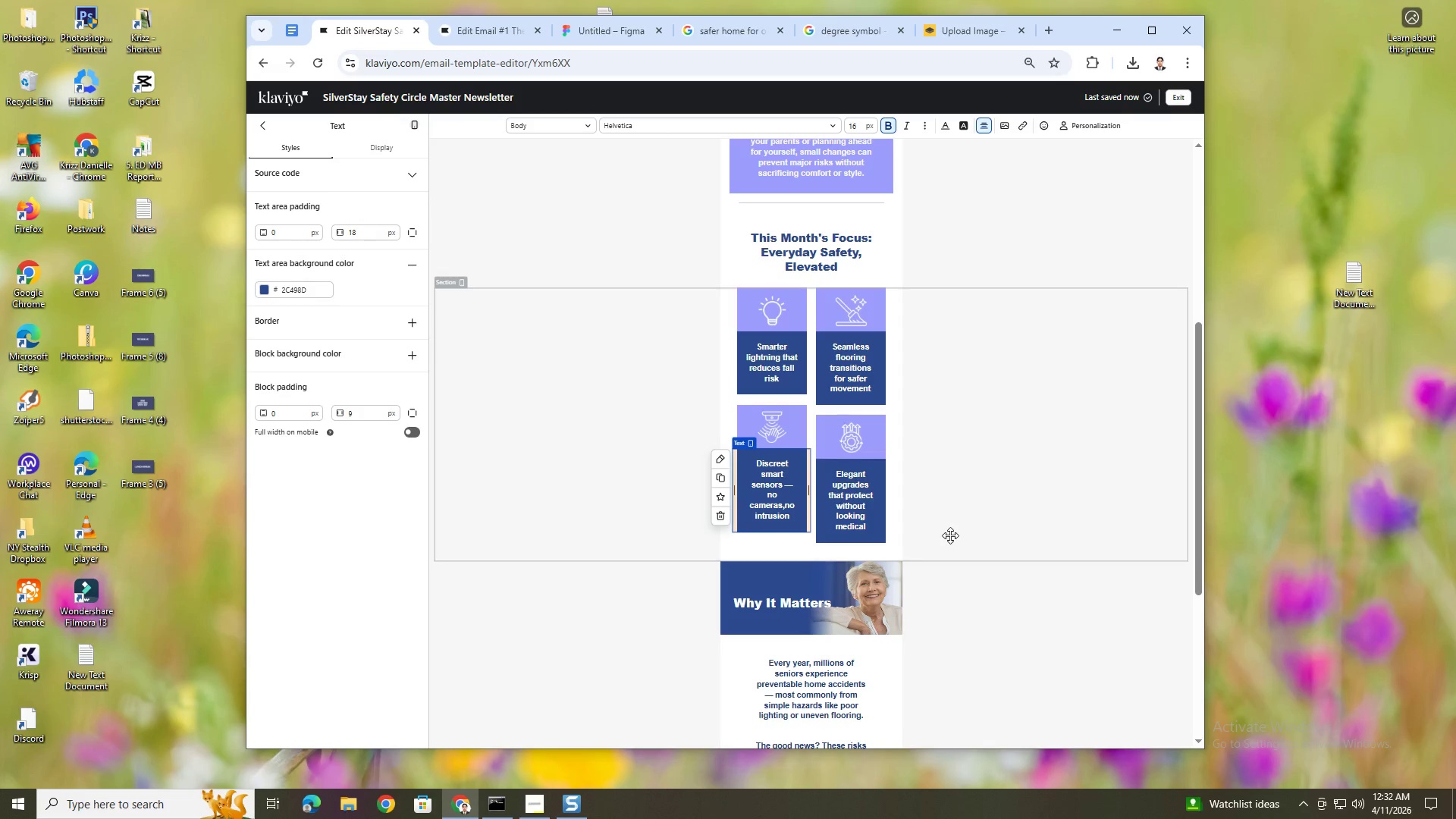 
key(Space)
 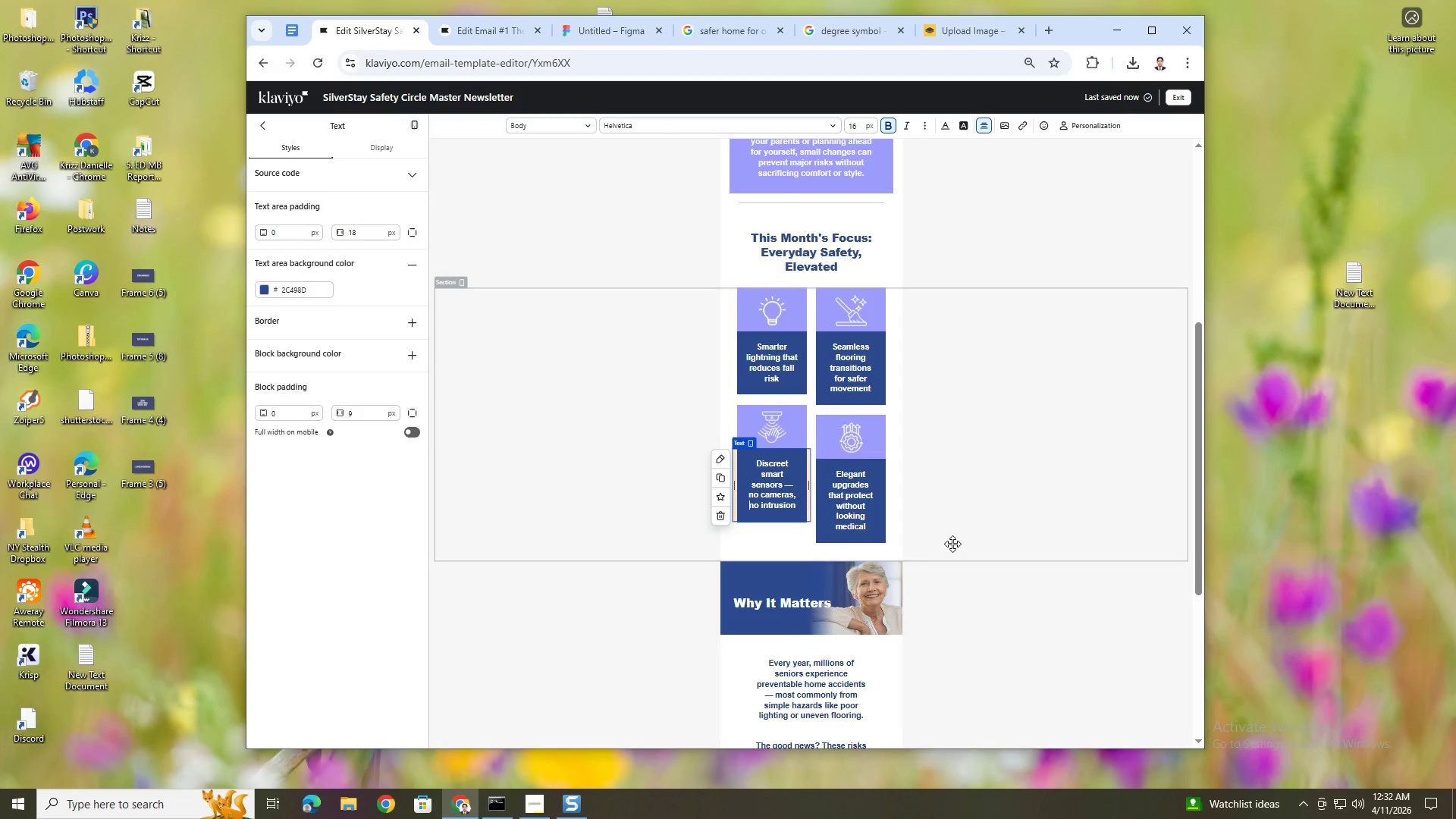 
left_click([963, 611])
 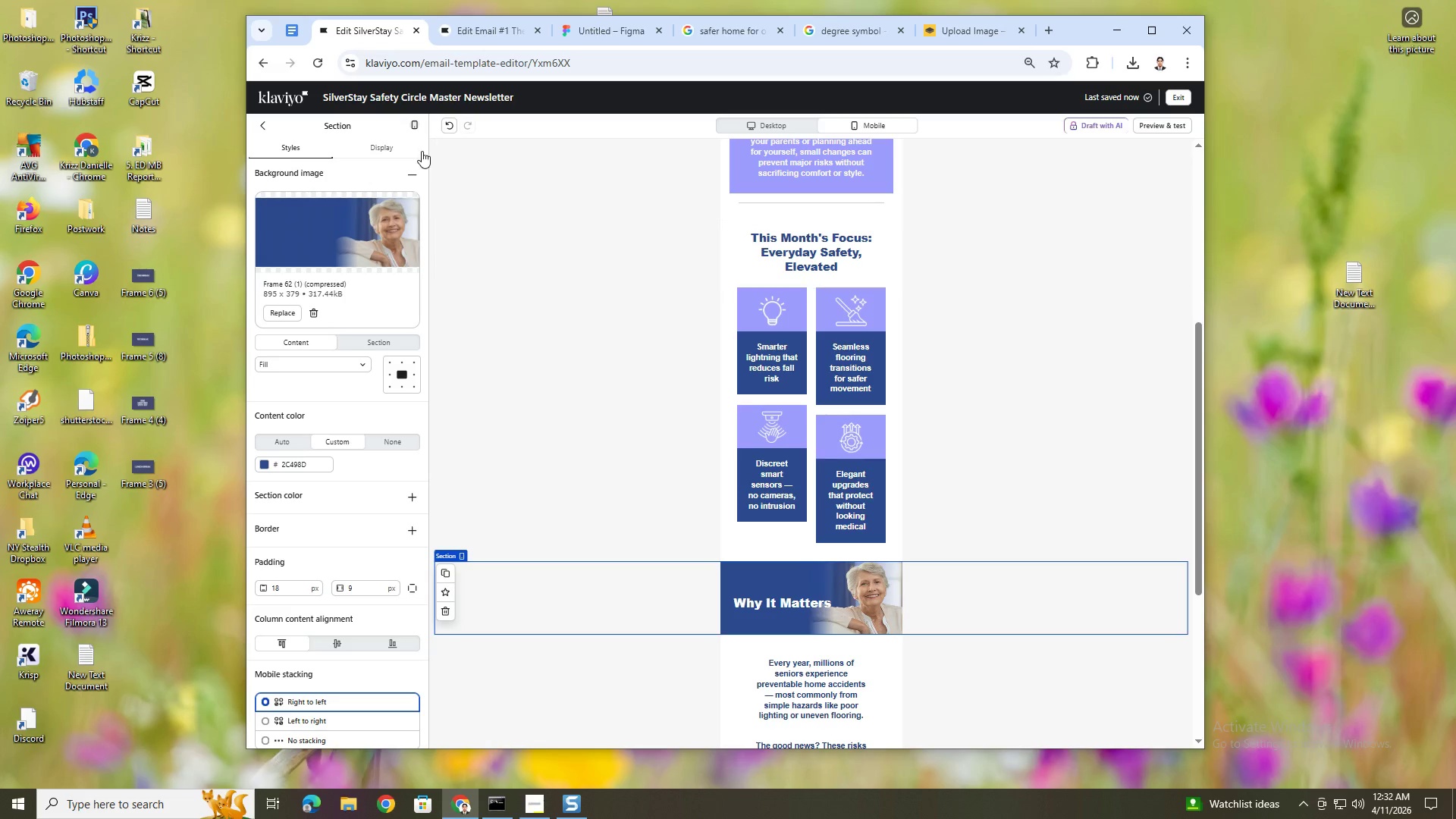 
left_click([449, 130])
 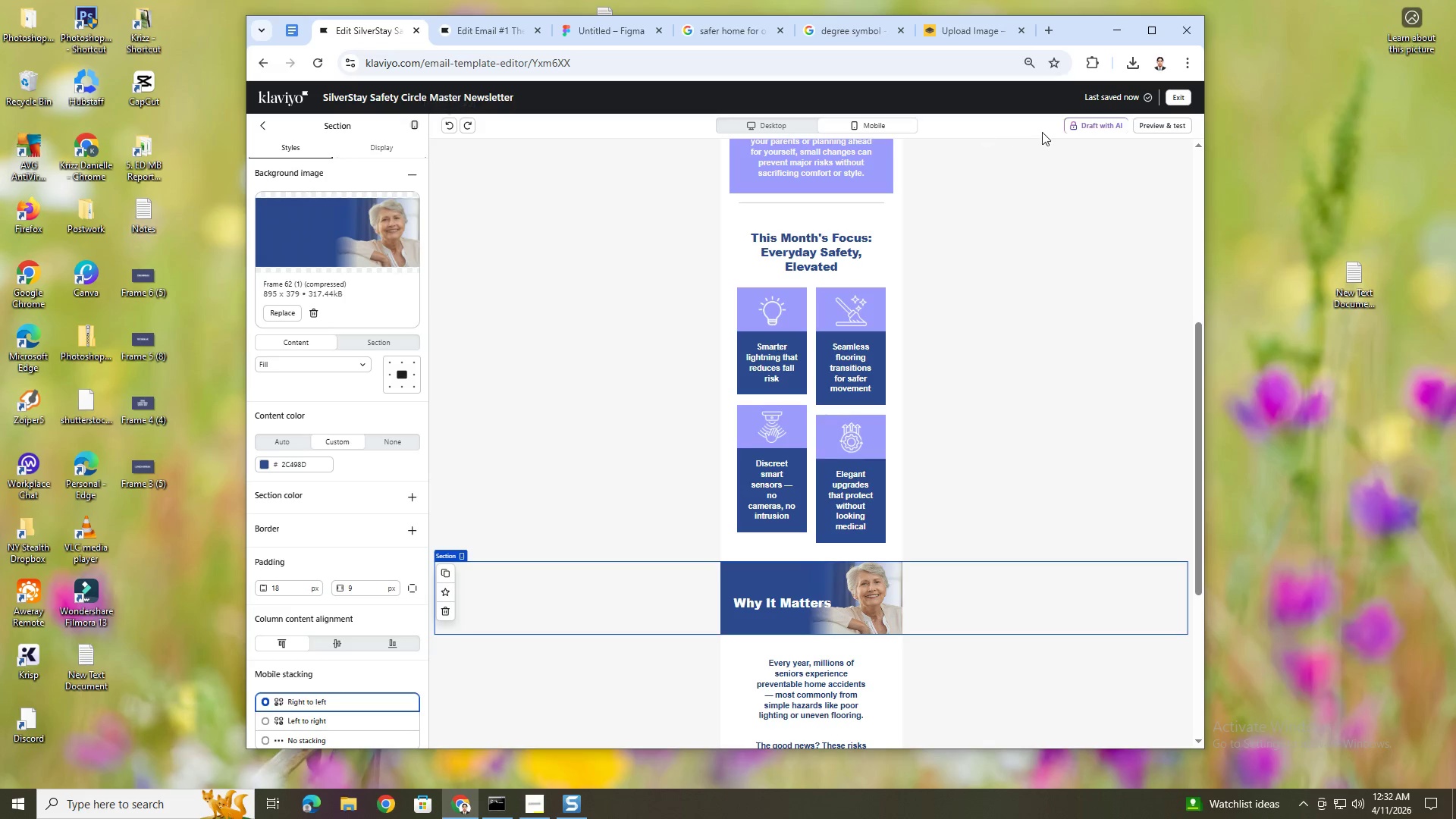 
left_click([1177, 127])
 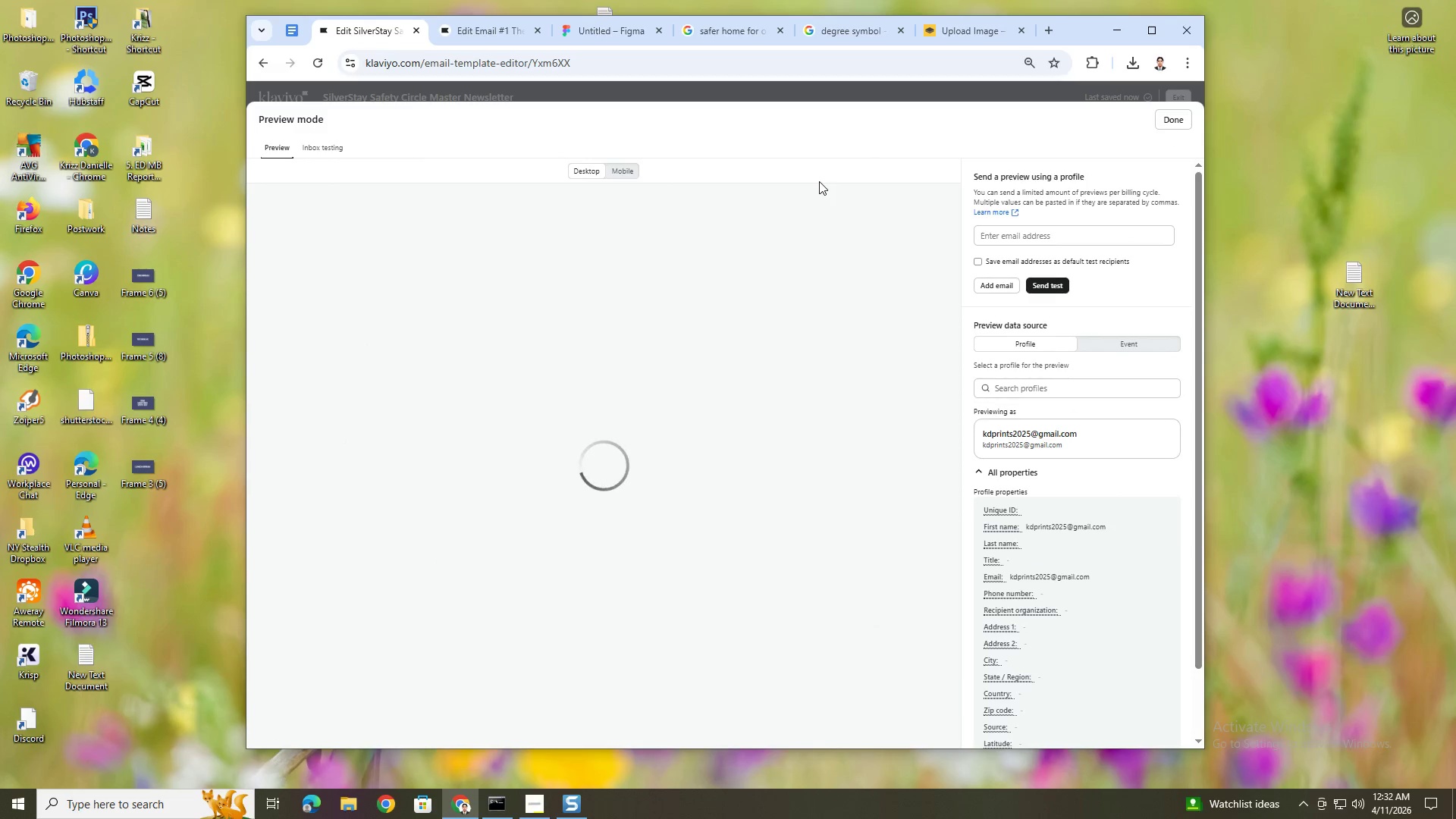 
scroll: coordinate [722, 535], scroll_direction: down, amount: 5.0
 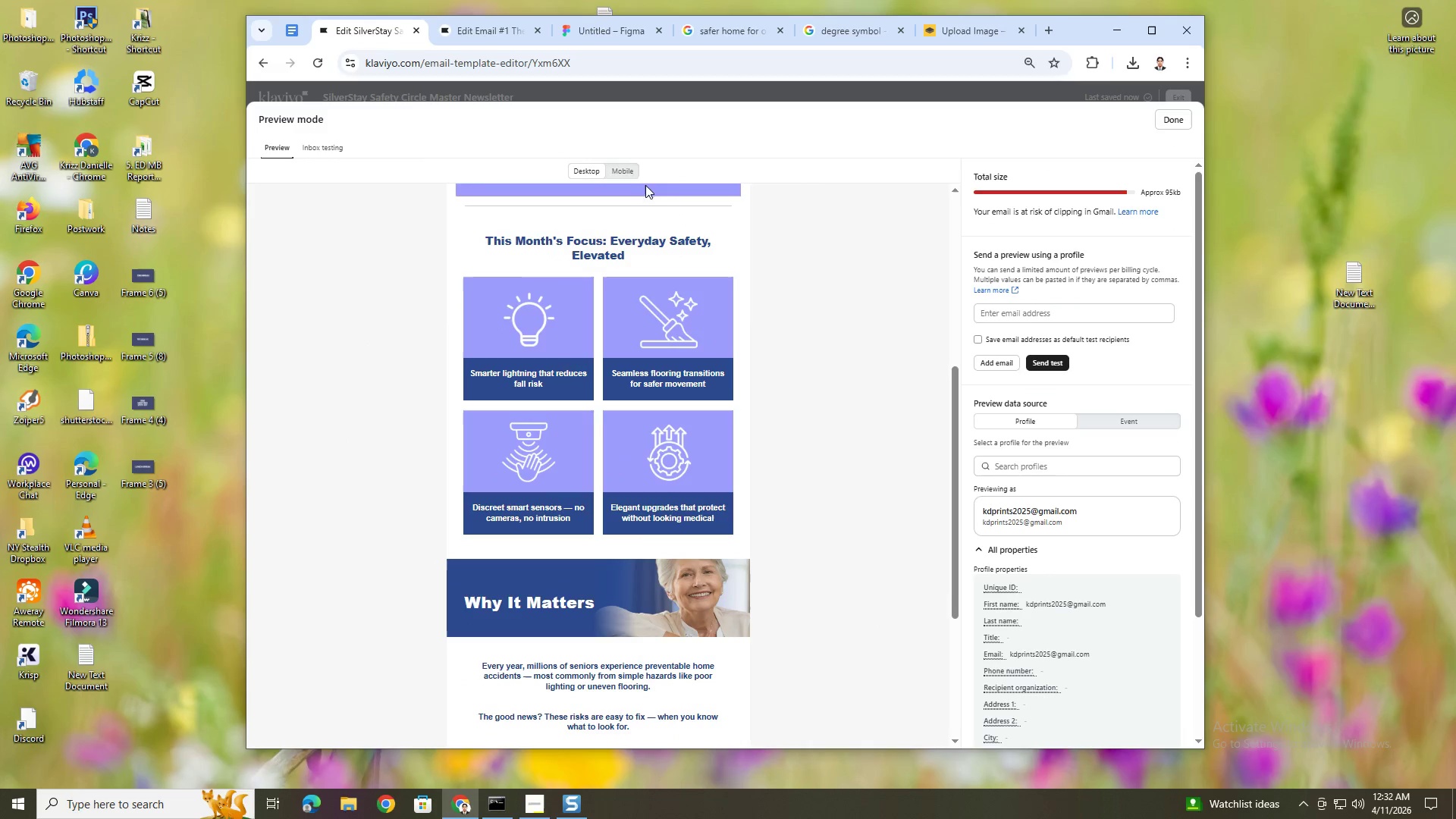 
left_click([623, 166])
 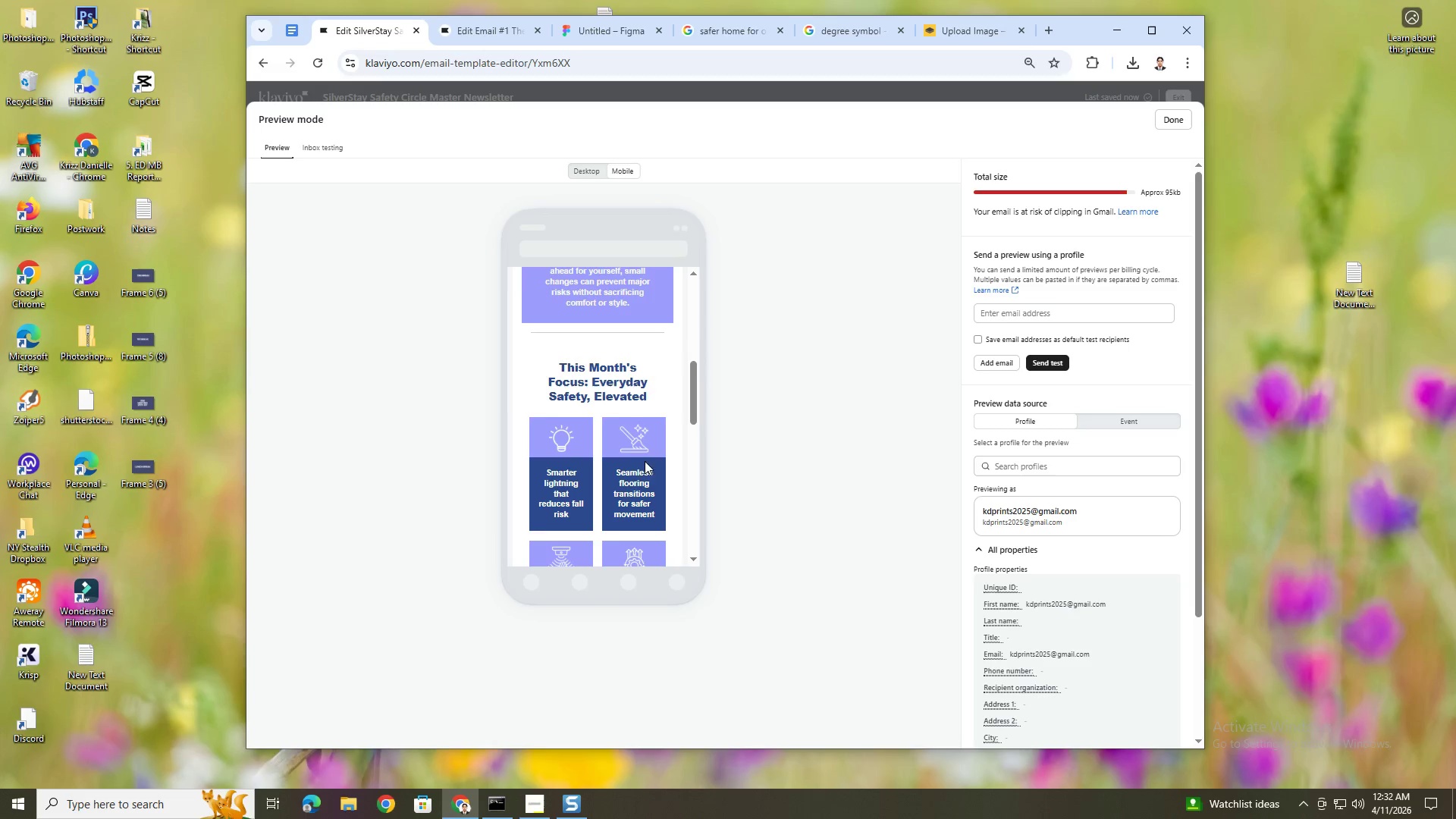 
scroll: coordinate [644, 472], scroll_direction: down, amount: 4.0
 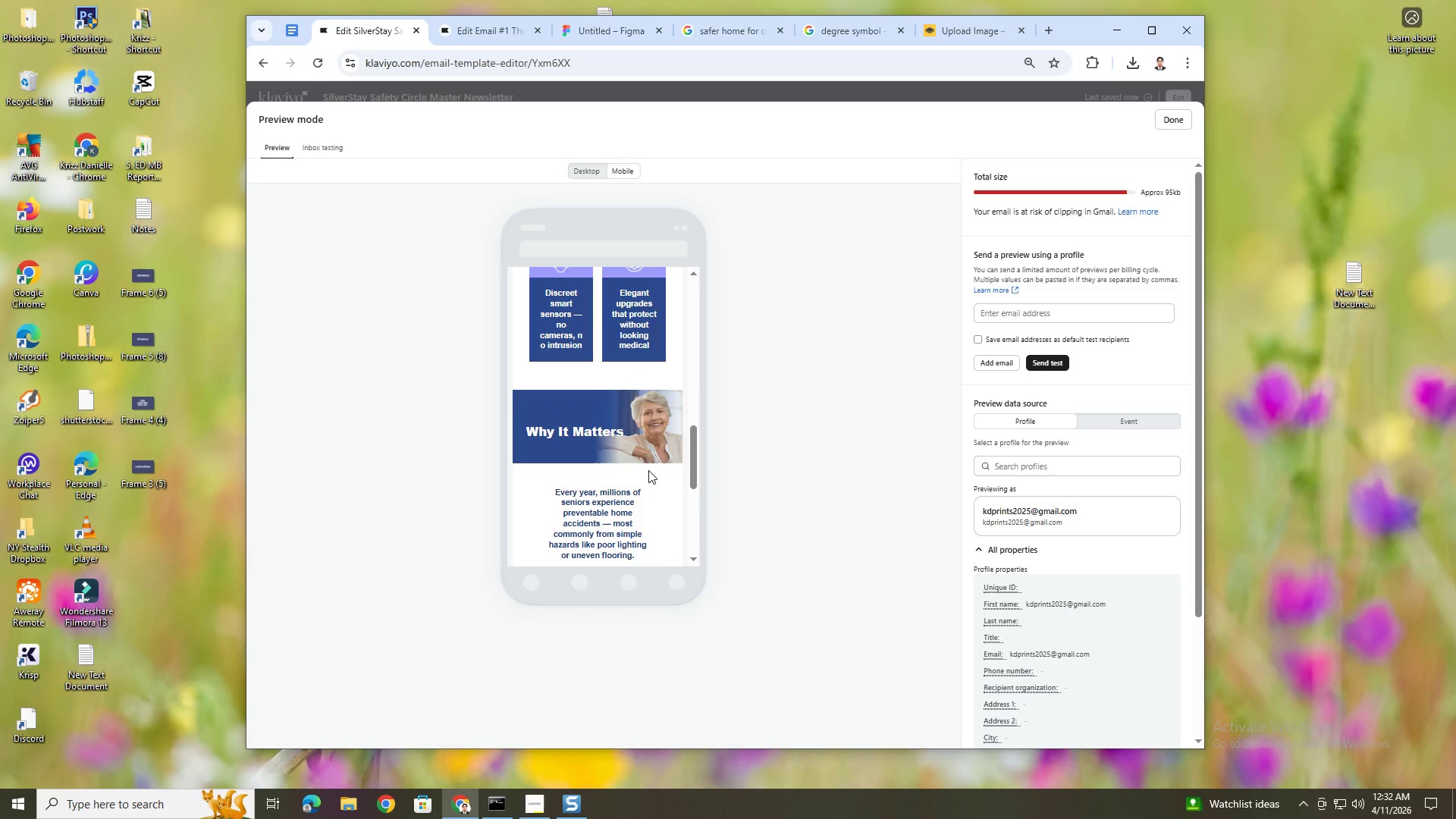 
scroll: coordinate [648, 470], scroll_direction: up, amount: 1.0
 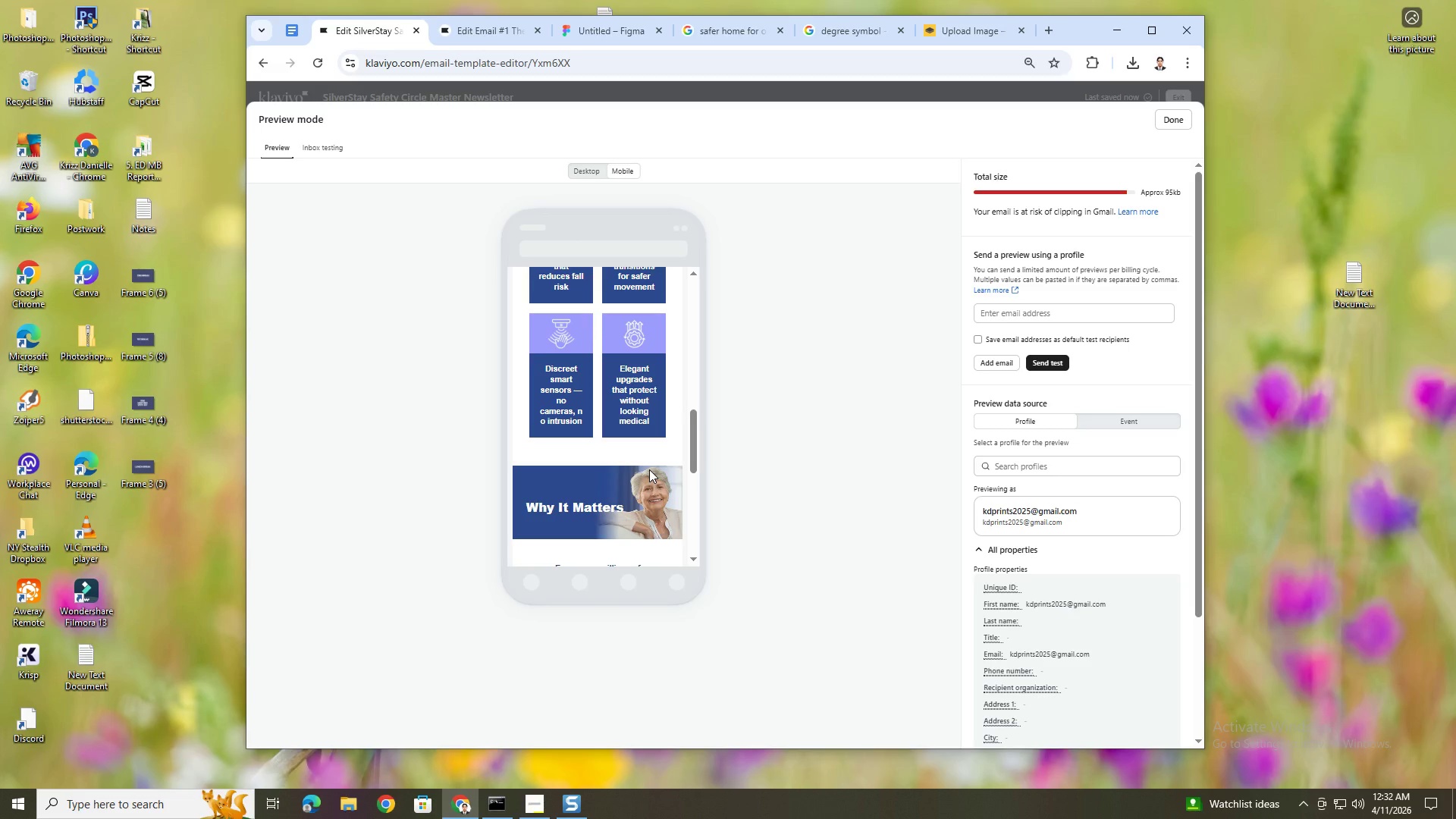 
wait(11.46)
 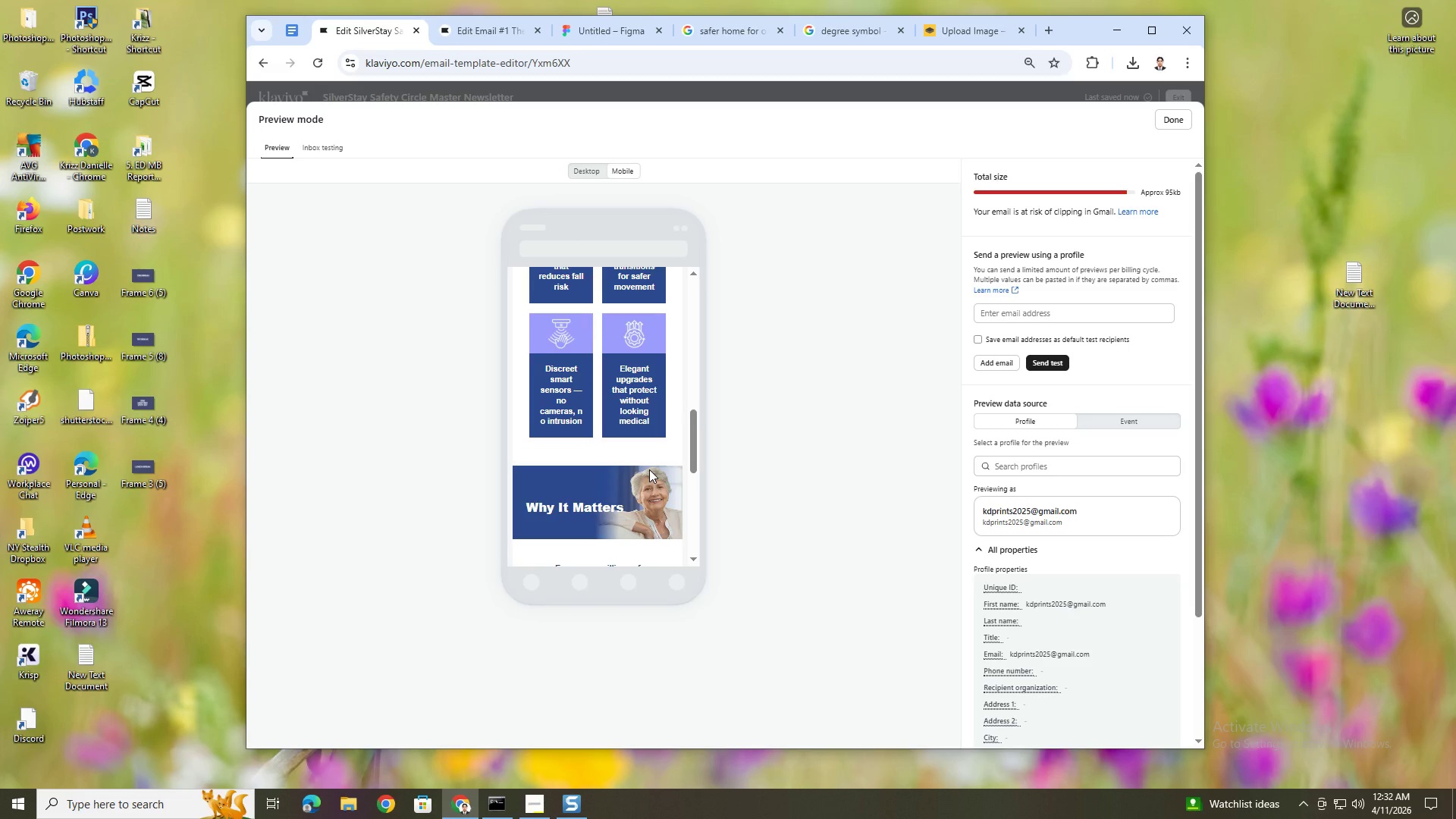 
left_click([1169, 121])
 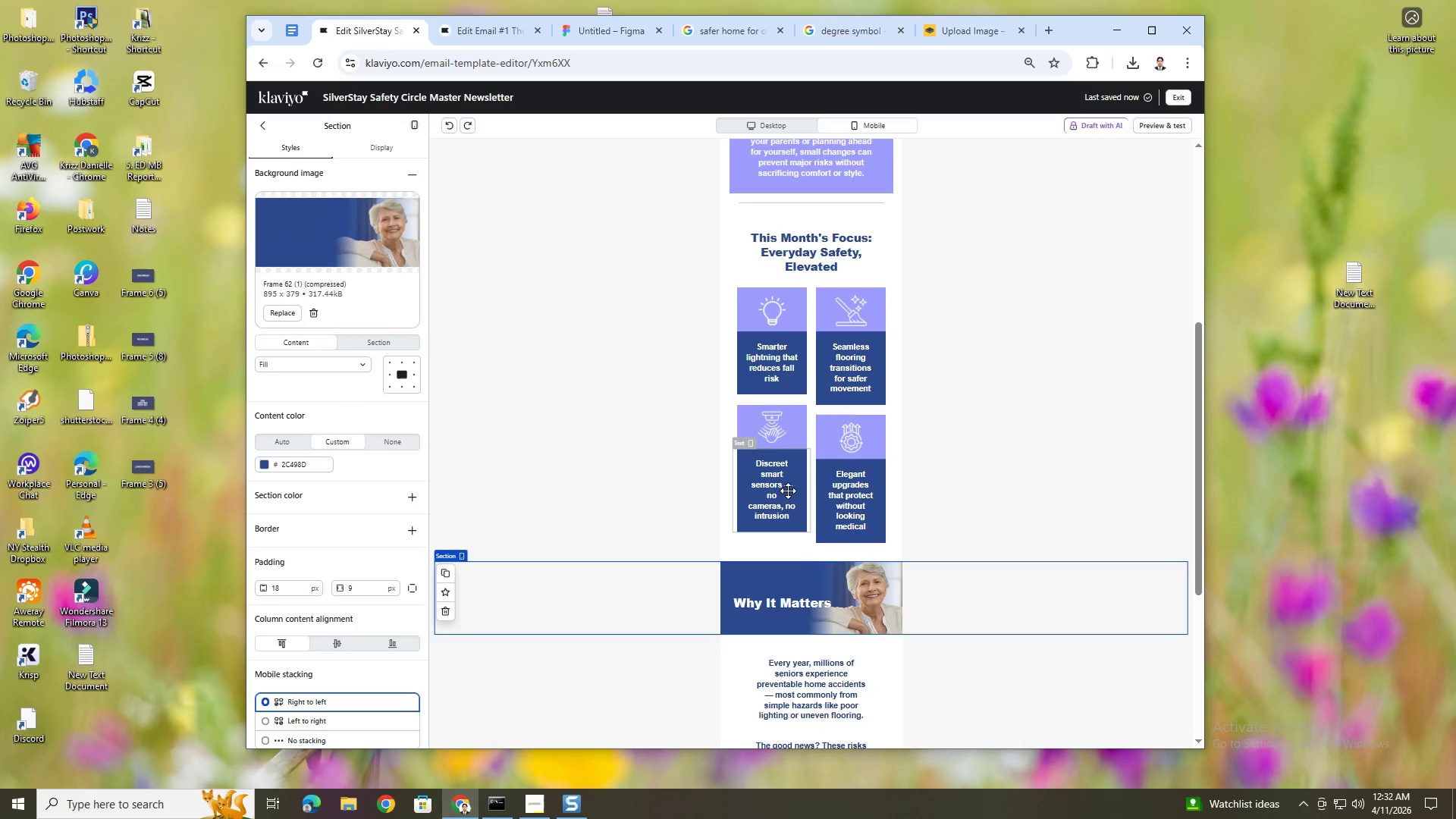 
double_click([787, 493])
 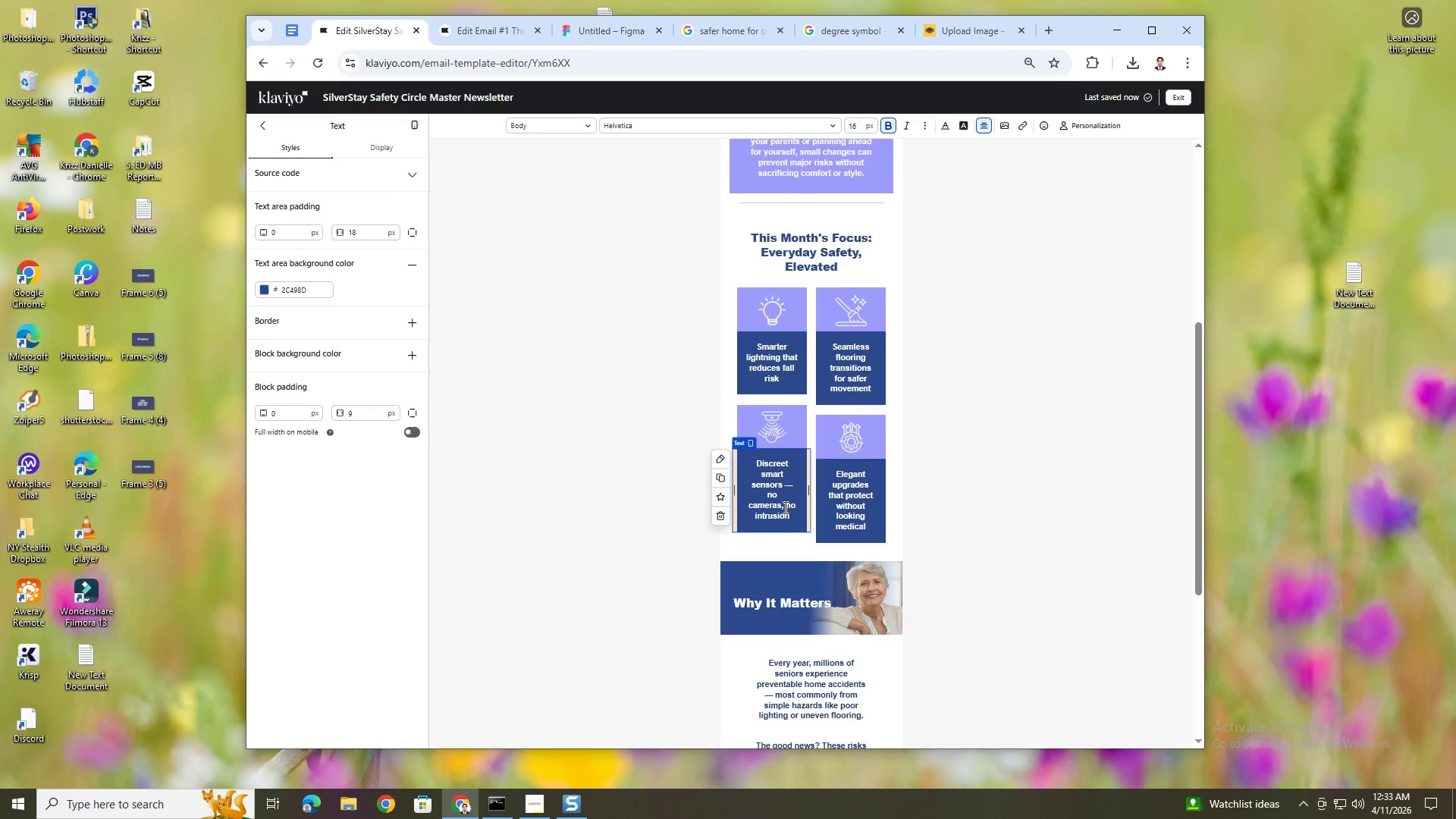 
left_click([785, 507])
 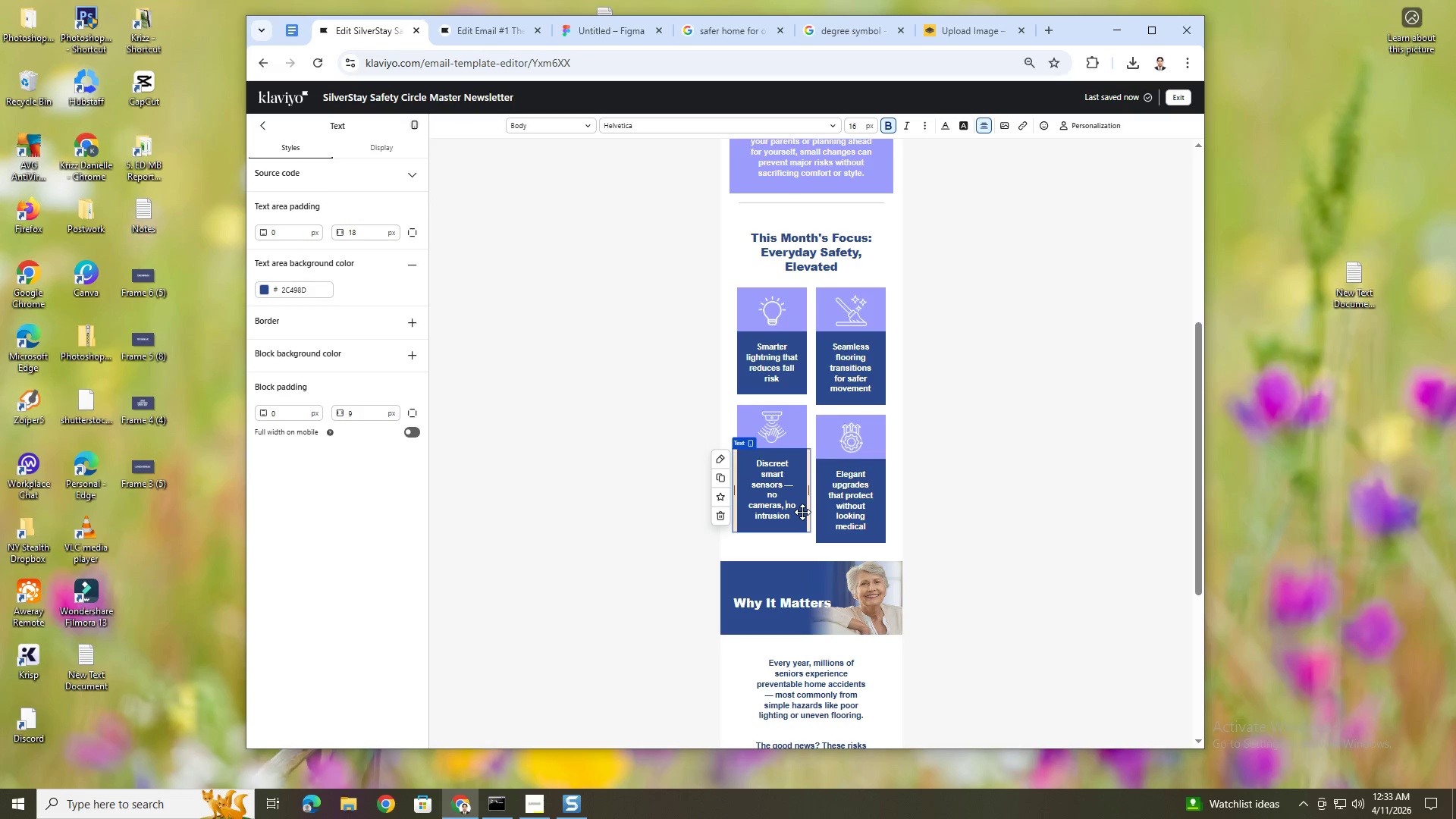 
wait(10.34)
 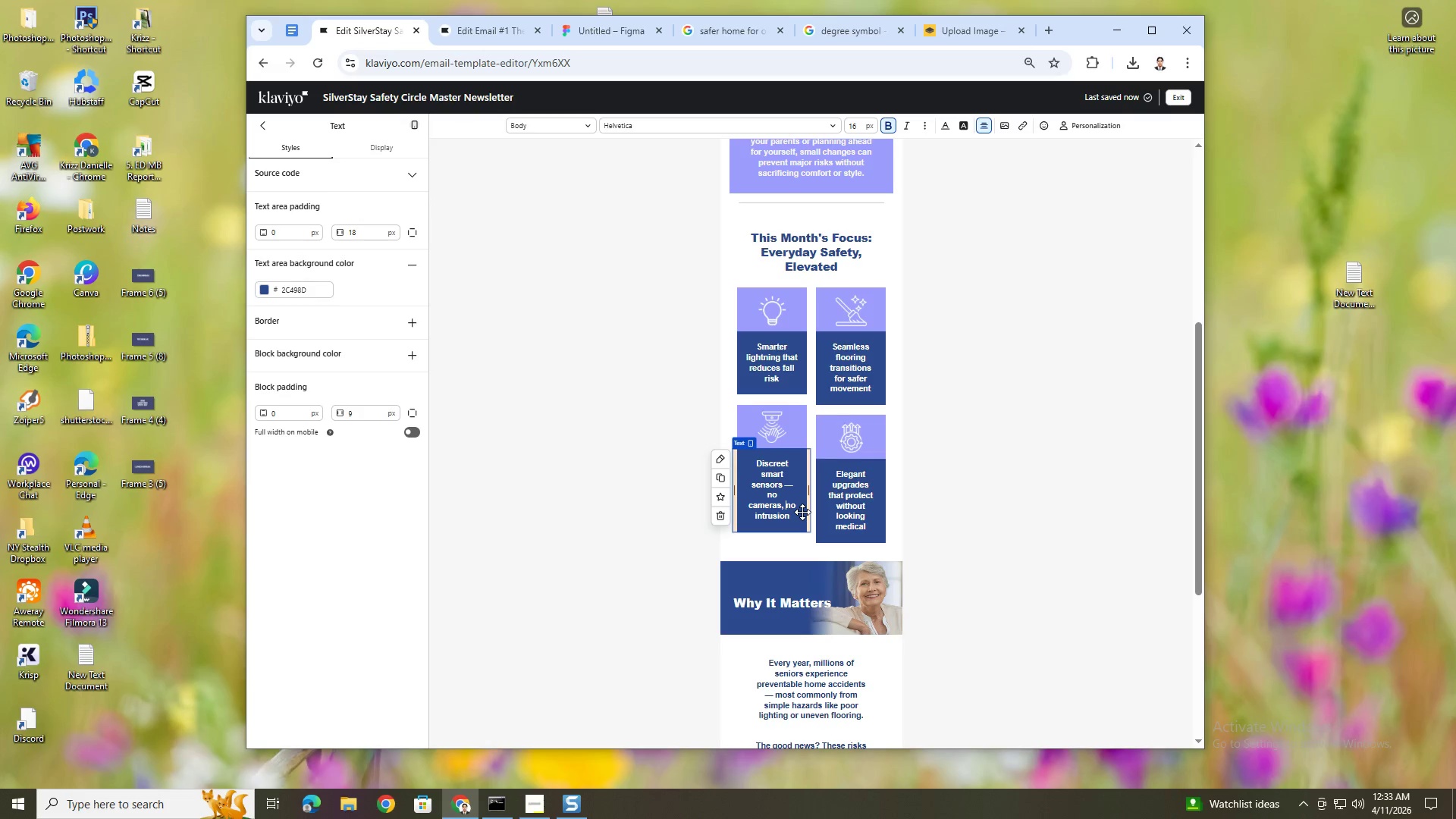 
scroll: coordinate [887, 315], scroll_direction: up, amount: 6.0
 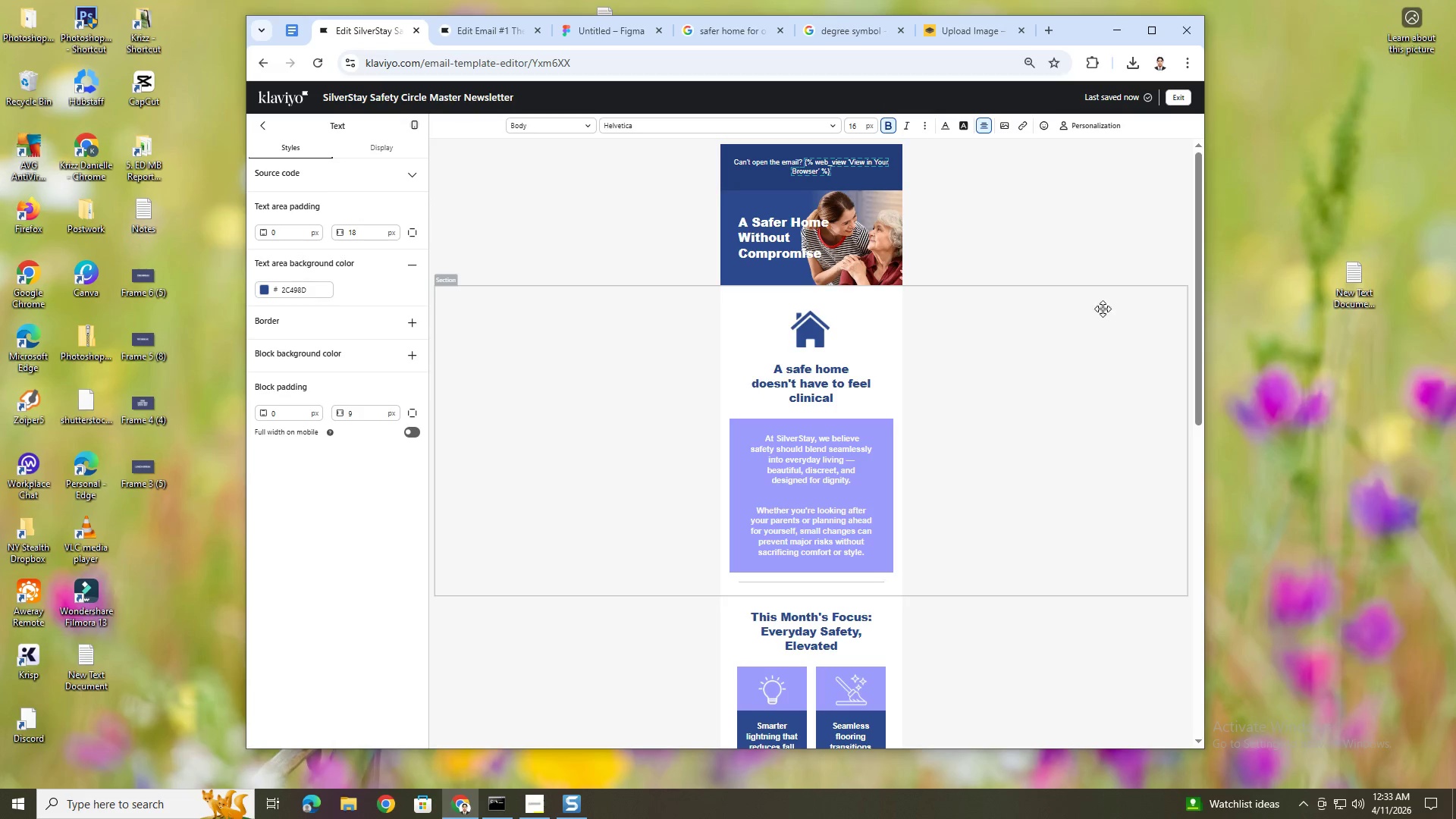 
scroll: coordinate [963, 332], scroll_direction: down, amount: 5.0
 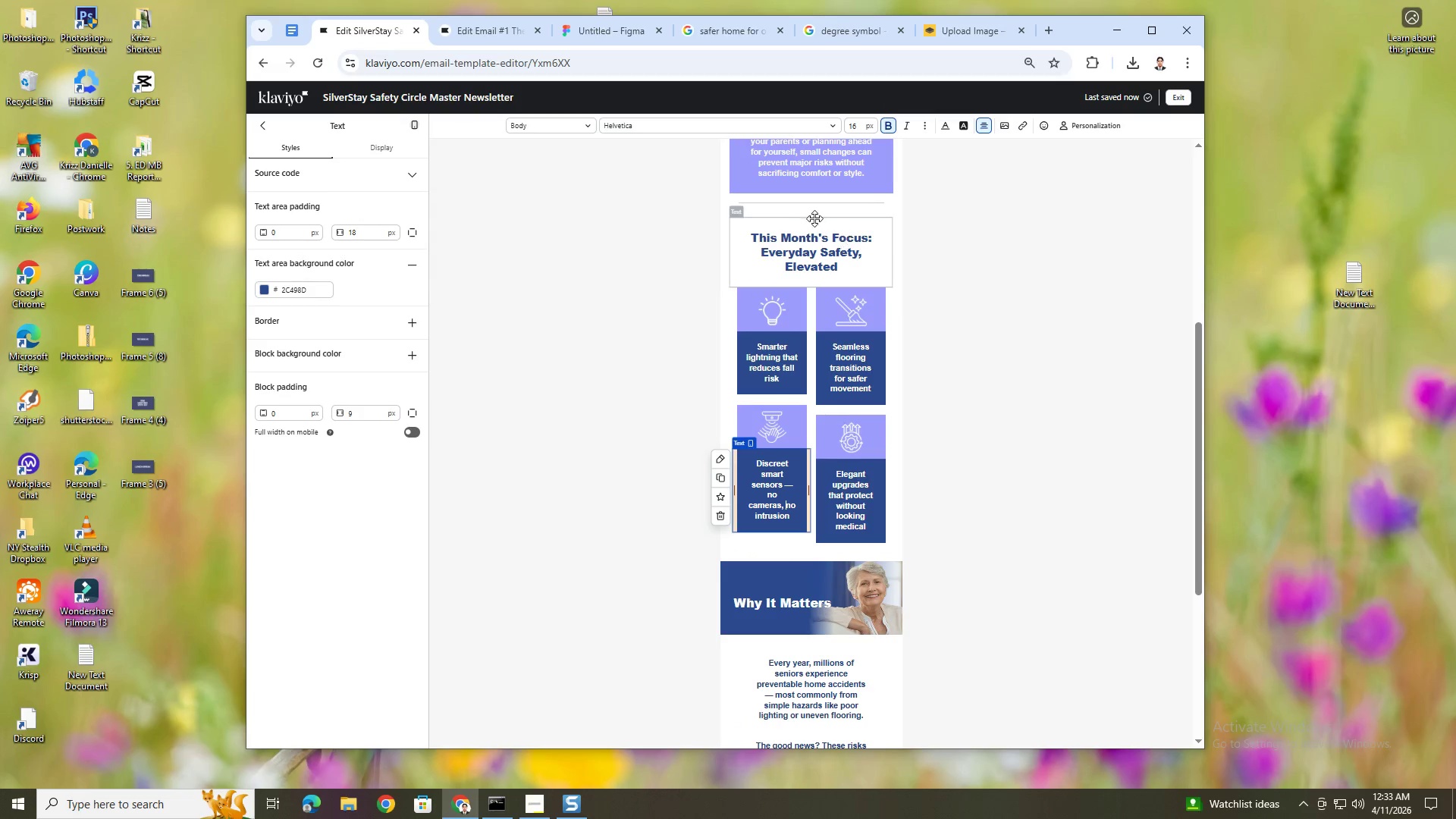 
scroll: coordinate [977, 278], scroll_direction: up, amount: 7.0
 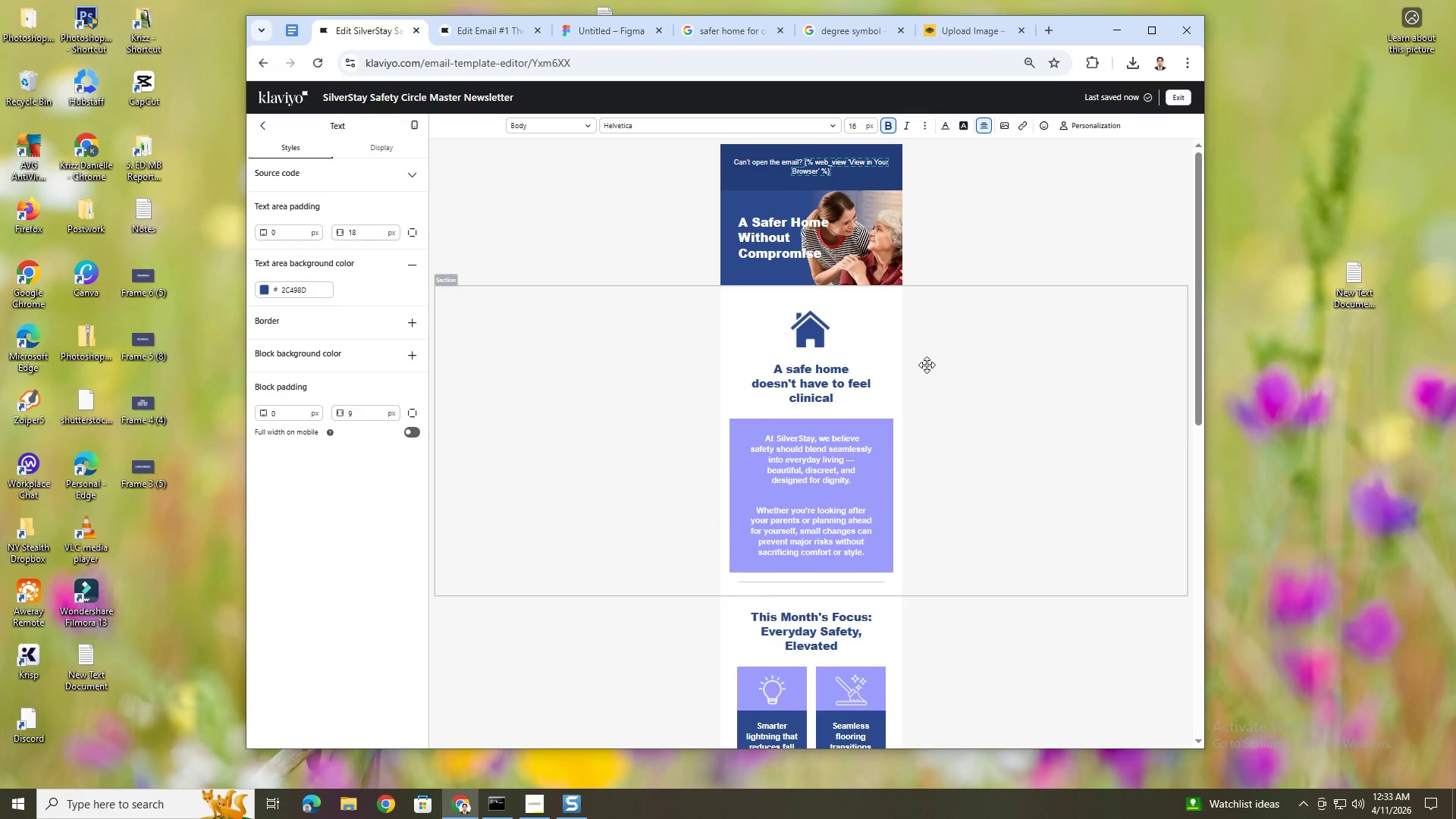 
hold_key(key=ControlLeft, duration=0.33)
scroll: coordinate [945, 374], scroll_direction: up, amount: 3.0
 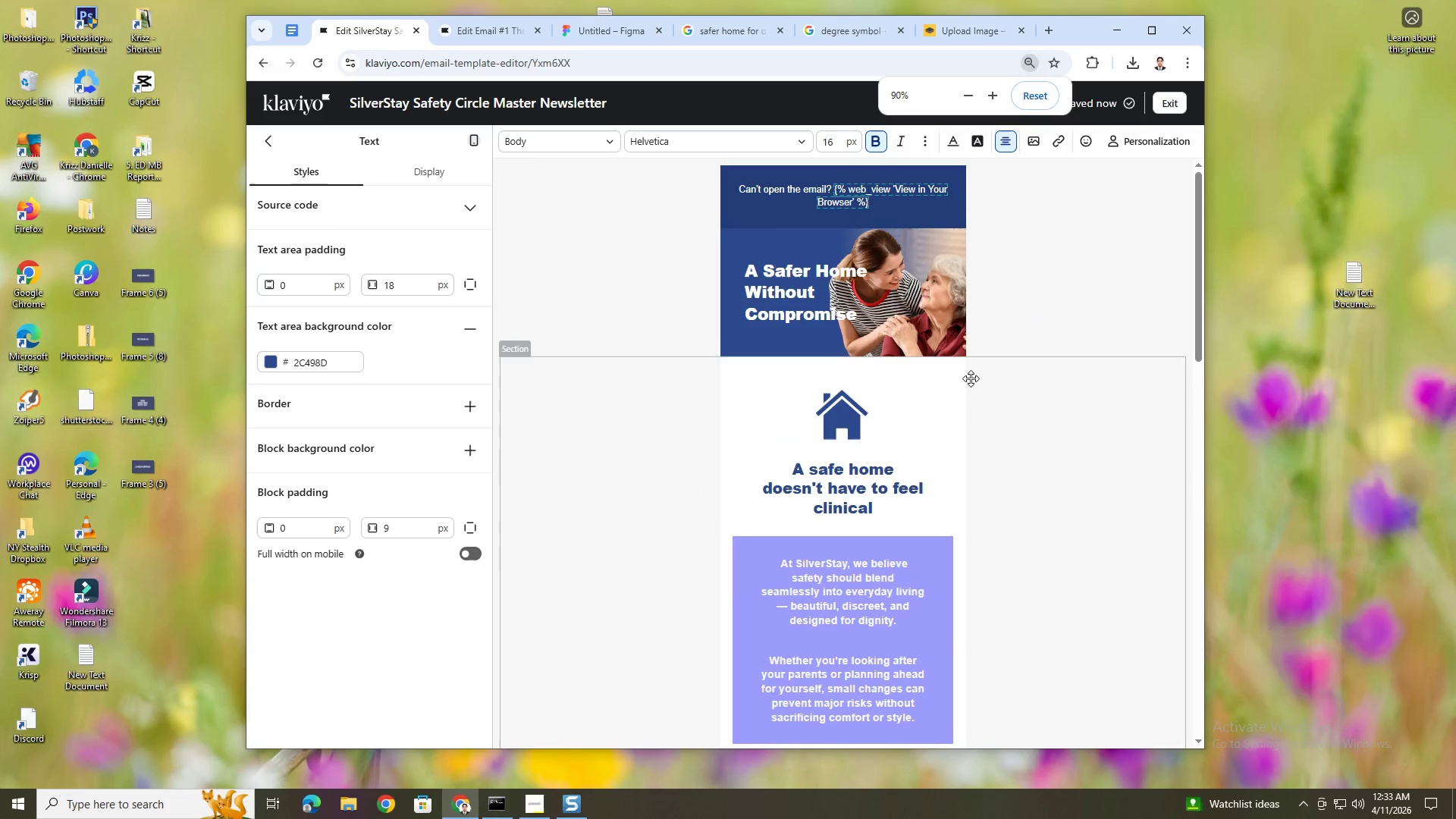 
hold_key(key=ControlLeft, duration=0.39)
scroll: coordinate [1009, 346], scroll_direction: down, amount: 3.0
 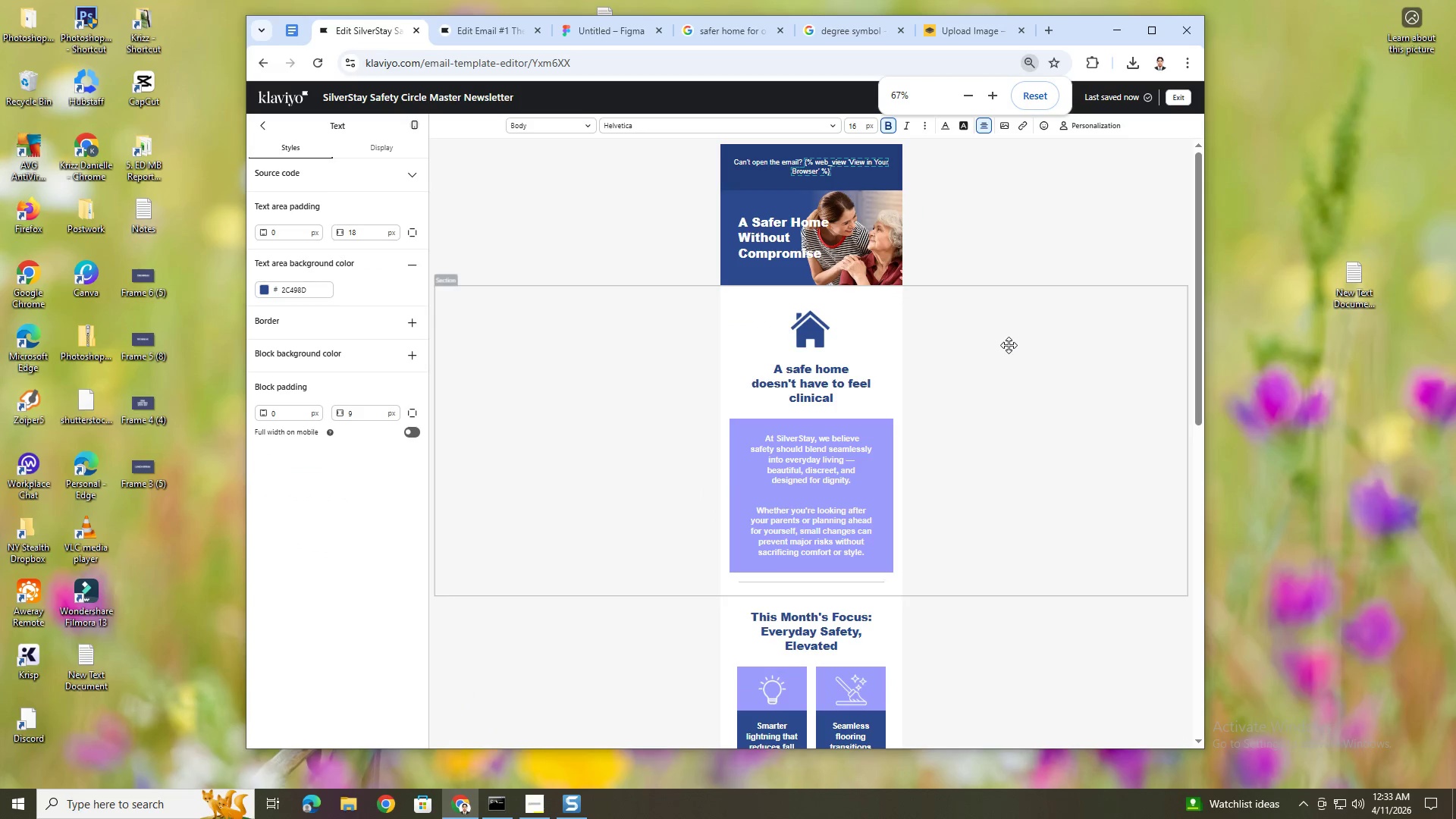 
hold_key(key=ControlLeft, duration=0.48)
scroll: coordinate [968, 353], scroll_direction: up, amount: 1.0
 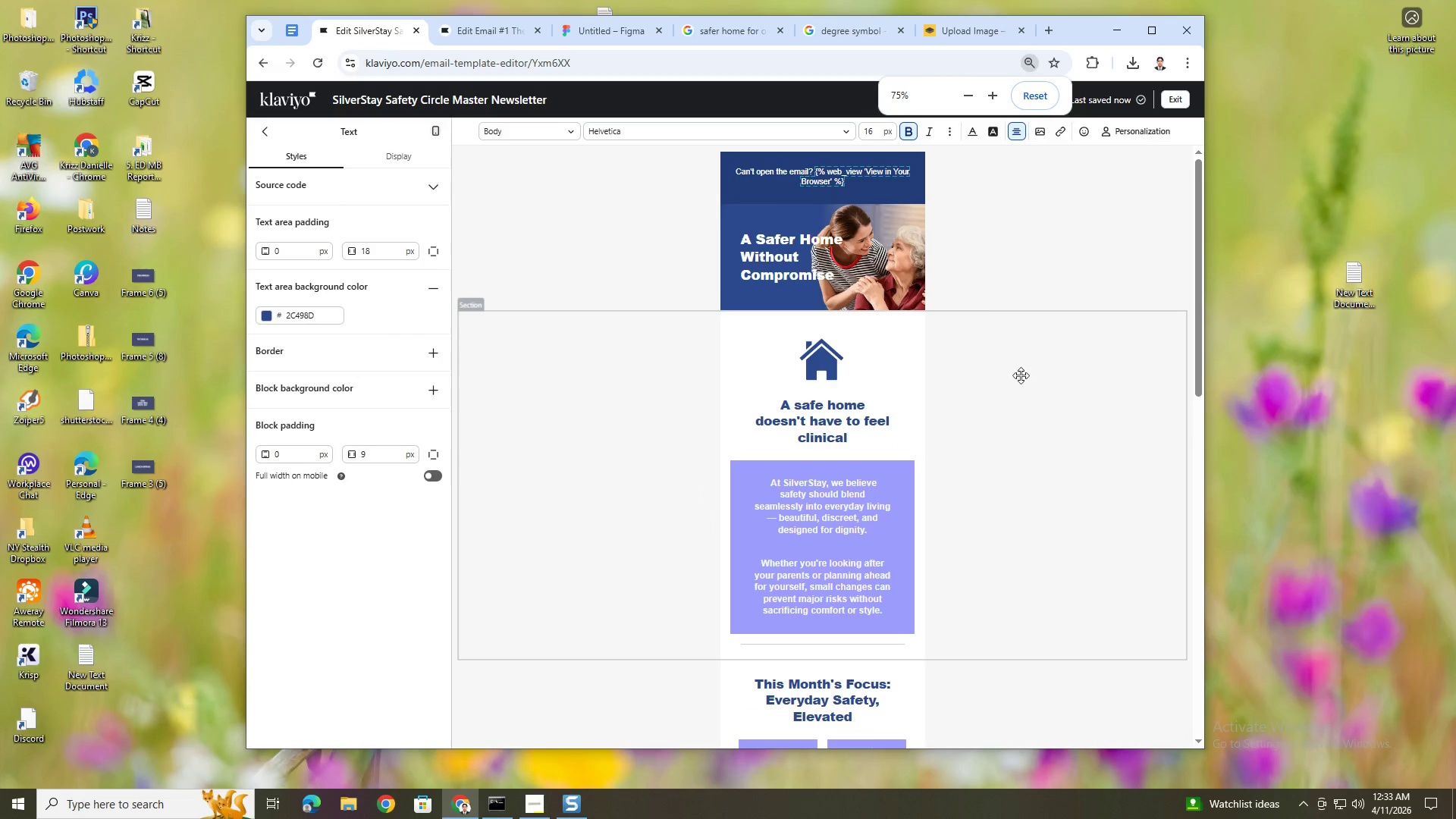 
left_click([1072, 418])
 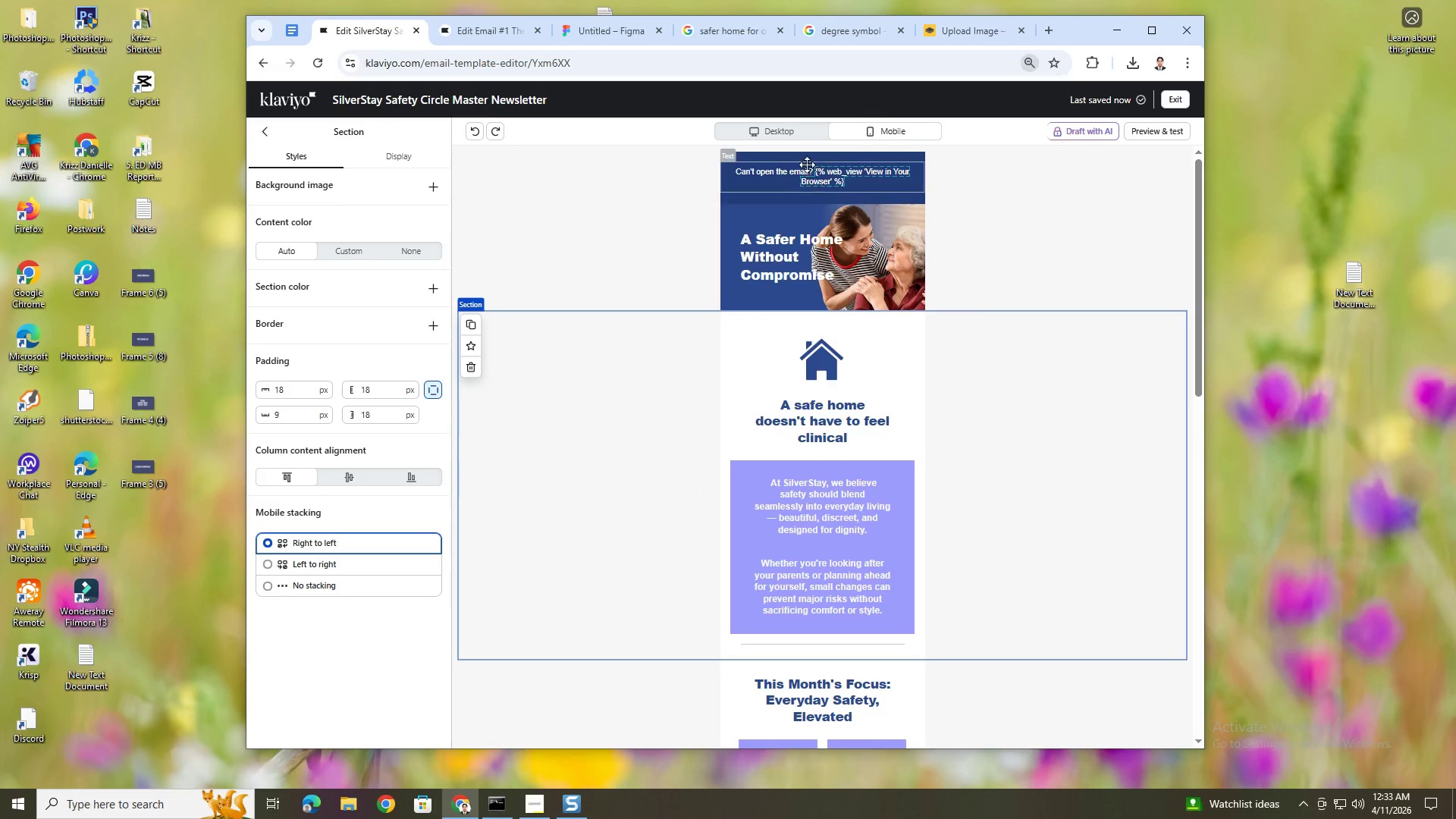 
left_click([799, 139])
 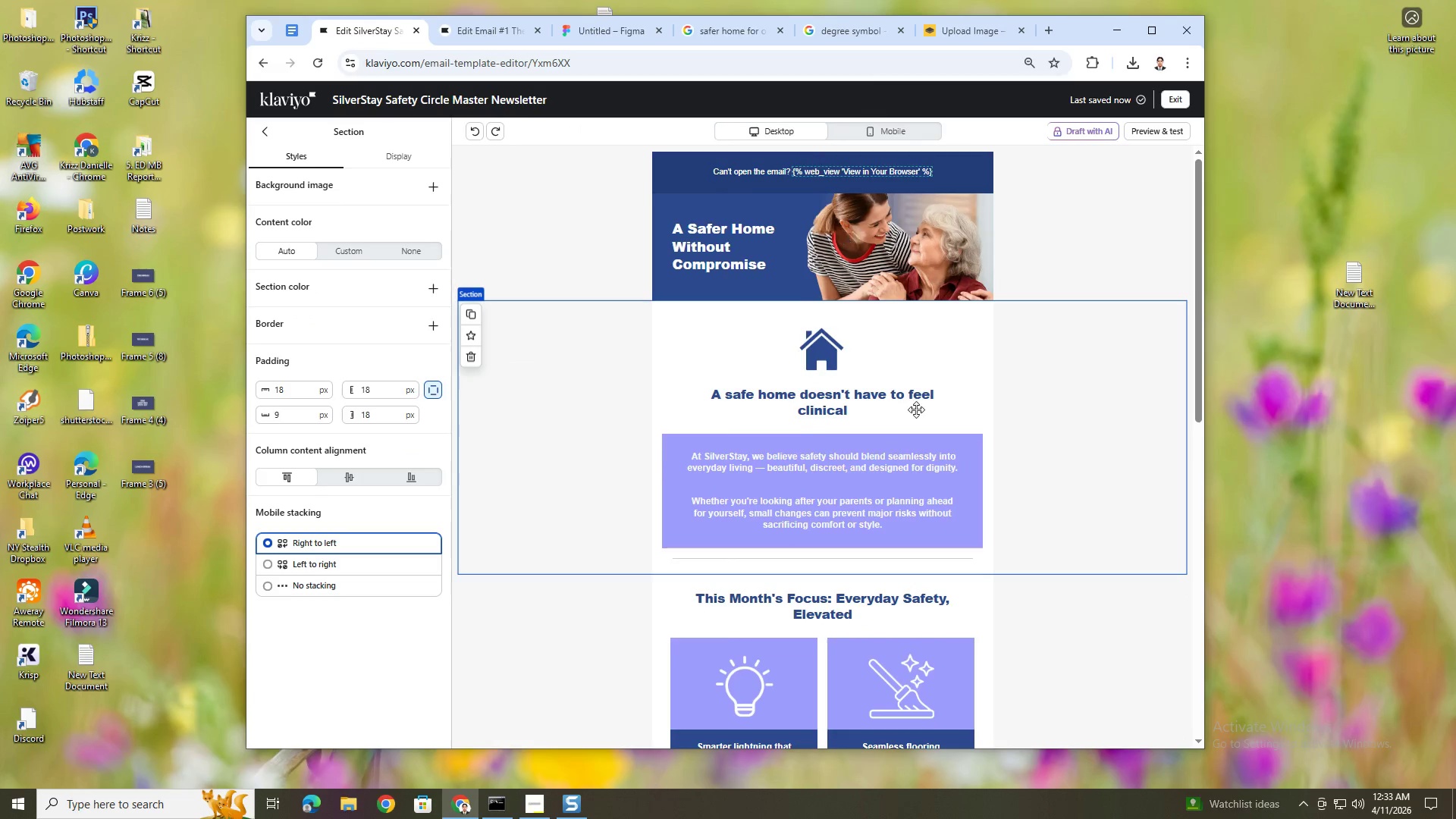 
scroll: coordinate [960, 516], scroll_direction: down, amount: 5.0
 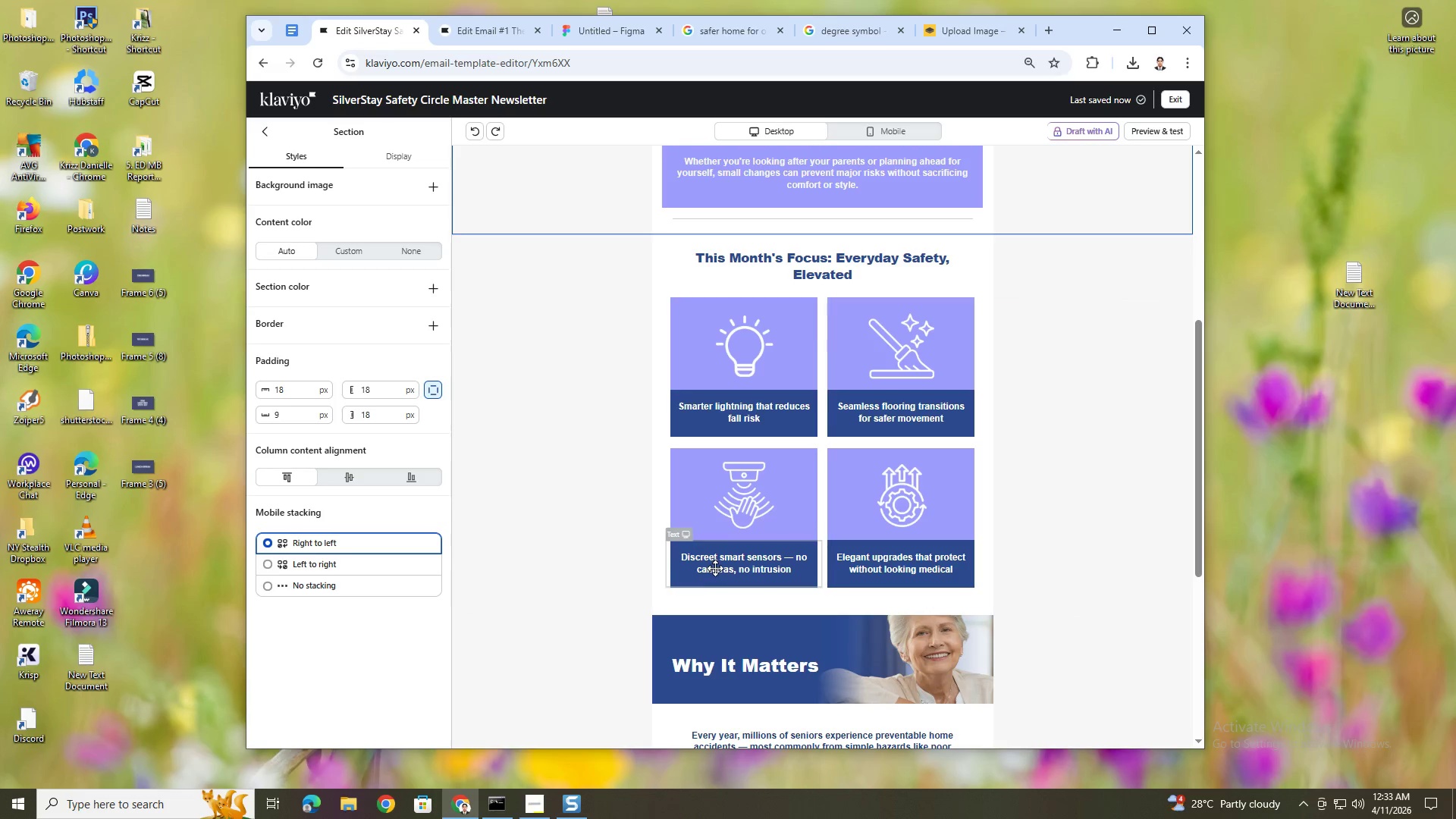 
wait(9.4)
 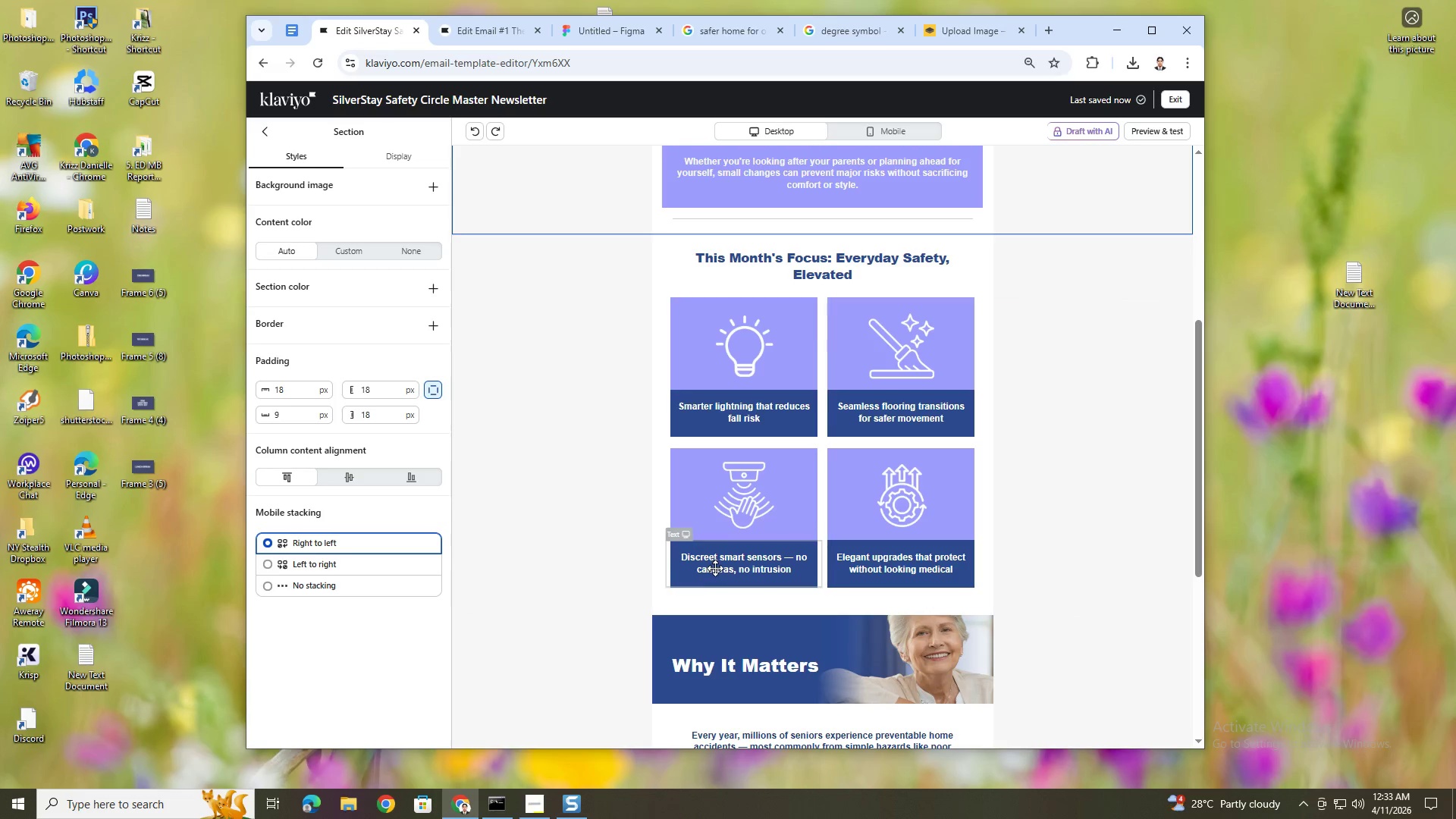 
scroll: coordinate [793, 261], scroll_direction: up, amount: 2.0
 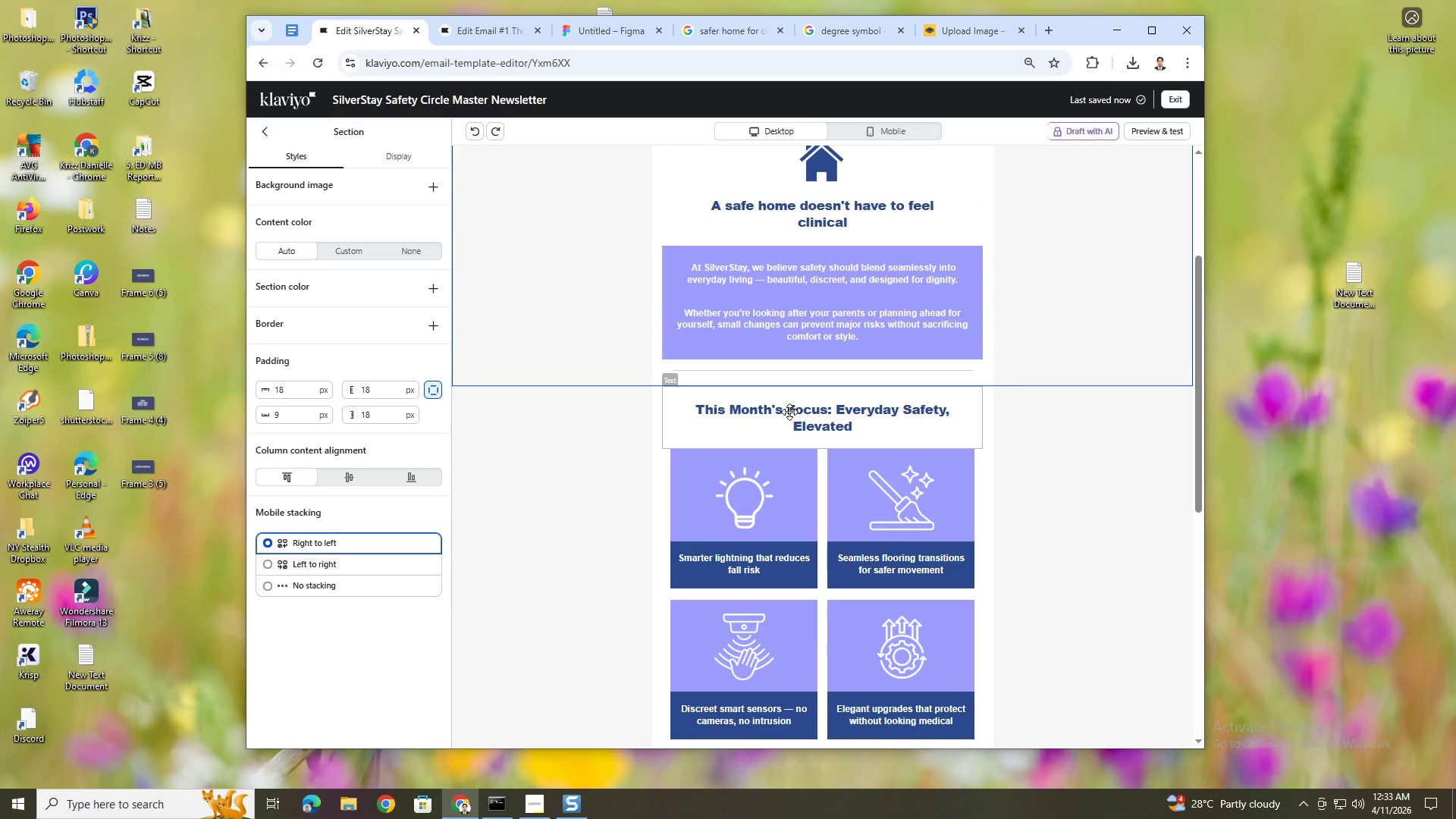 
scroll: coordinate [821, 463], scroll_direction: down, amount: 5.0
 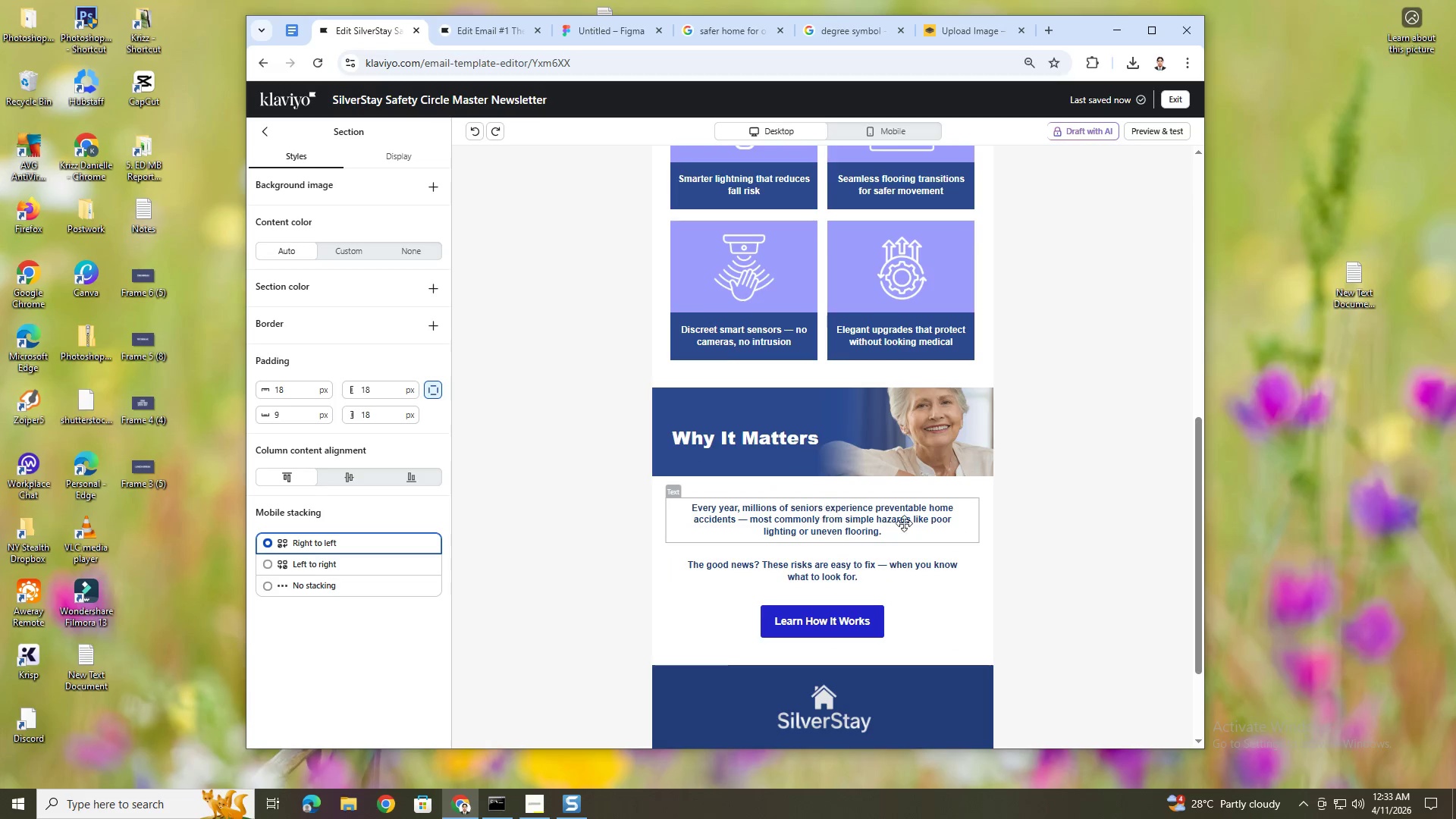 
scroll: coordinate [973, 528], scroll_direction: up, amount: 1.0
 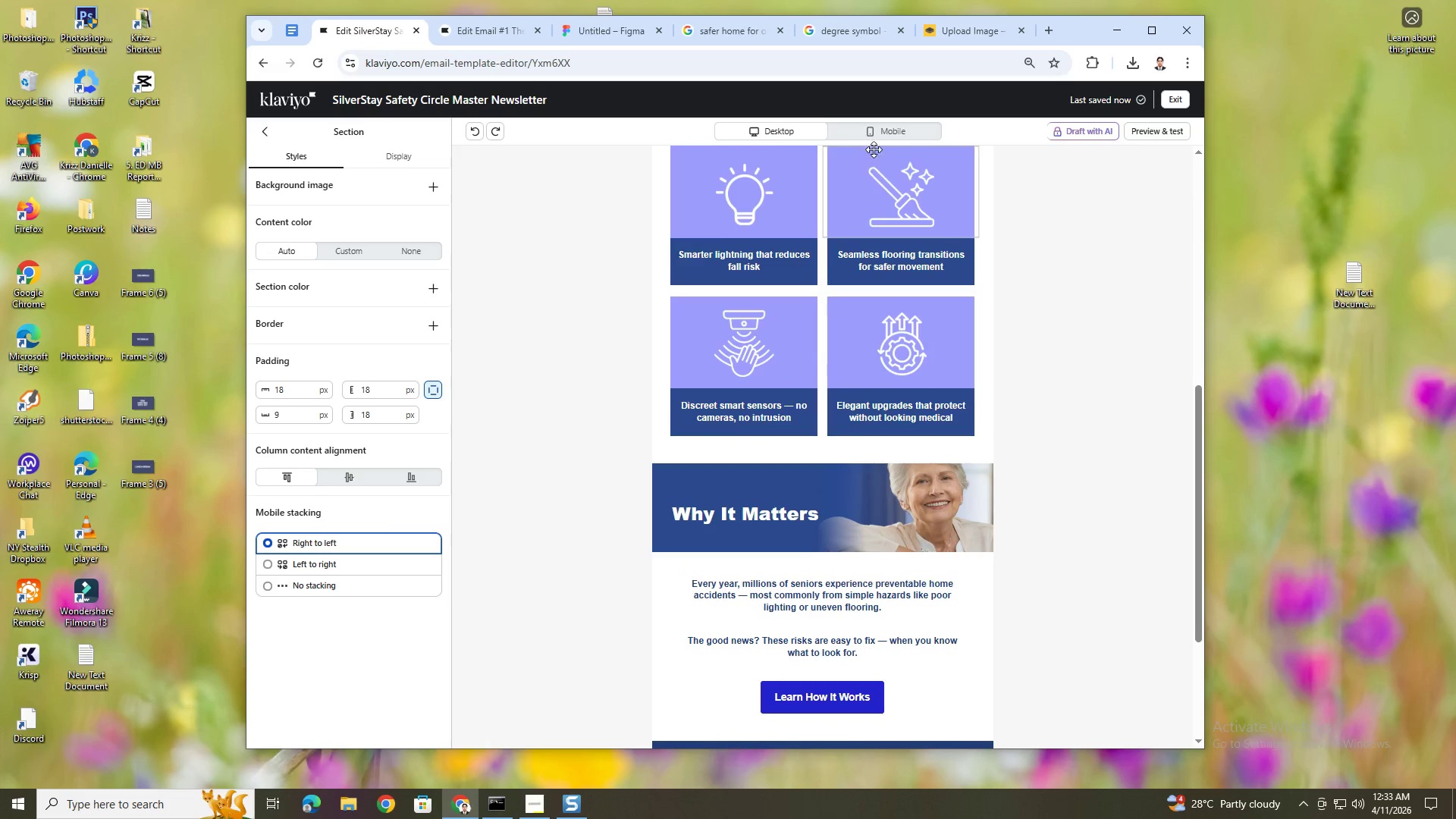 
left_click([882, 136])
 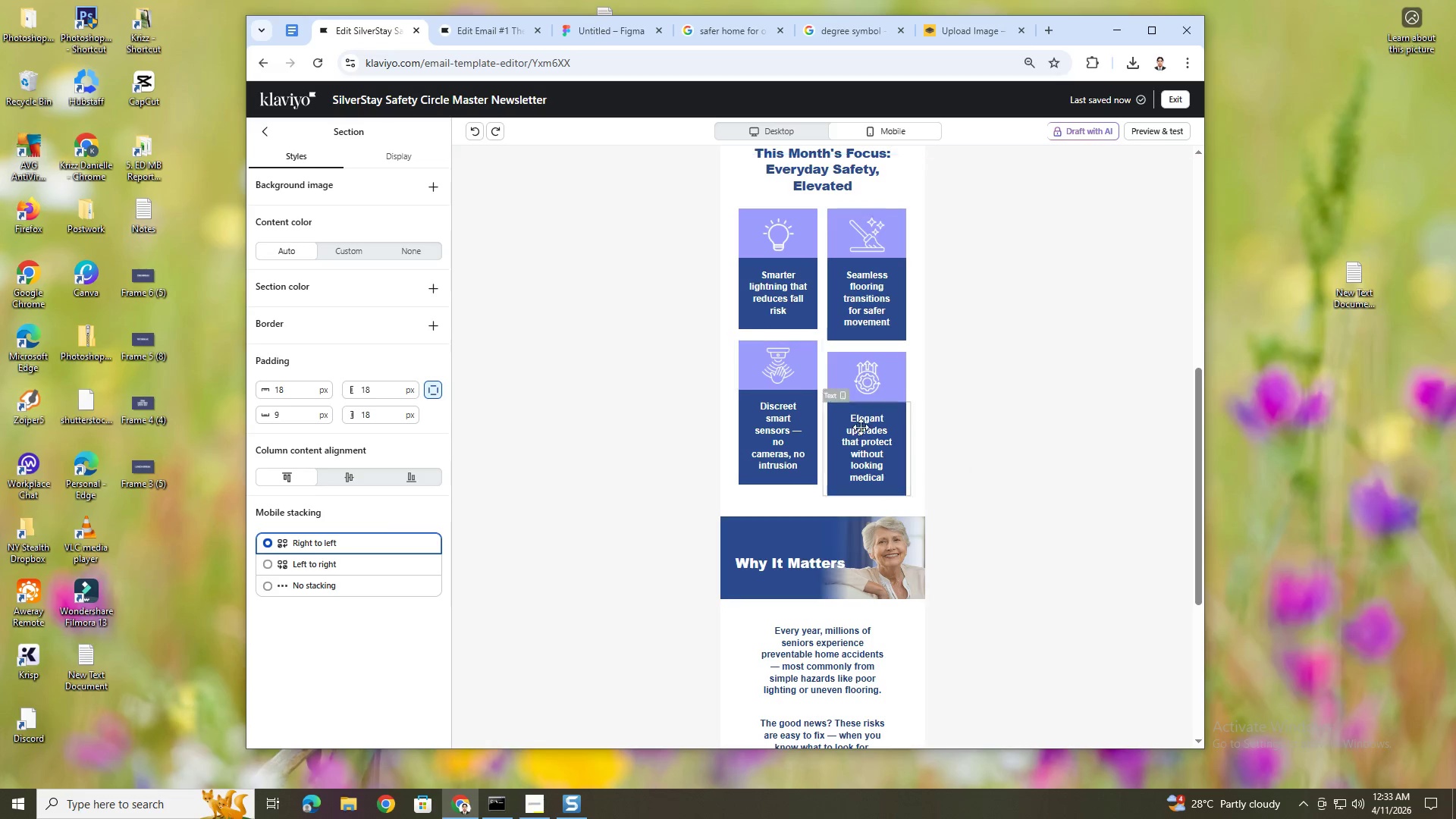 
scroll: coordinate [966, 521], scroll_direction: down, amount: 3.0
 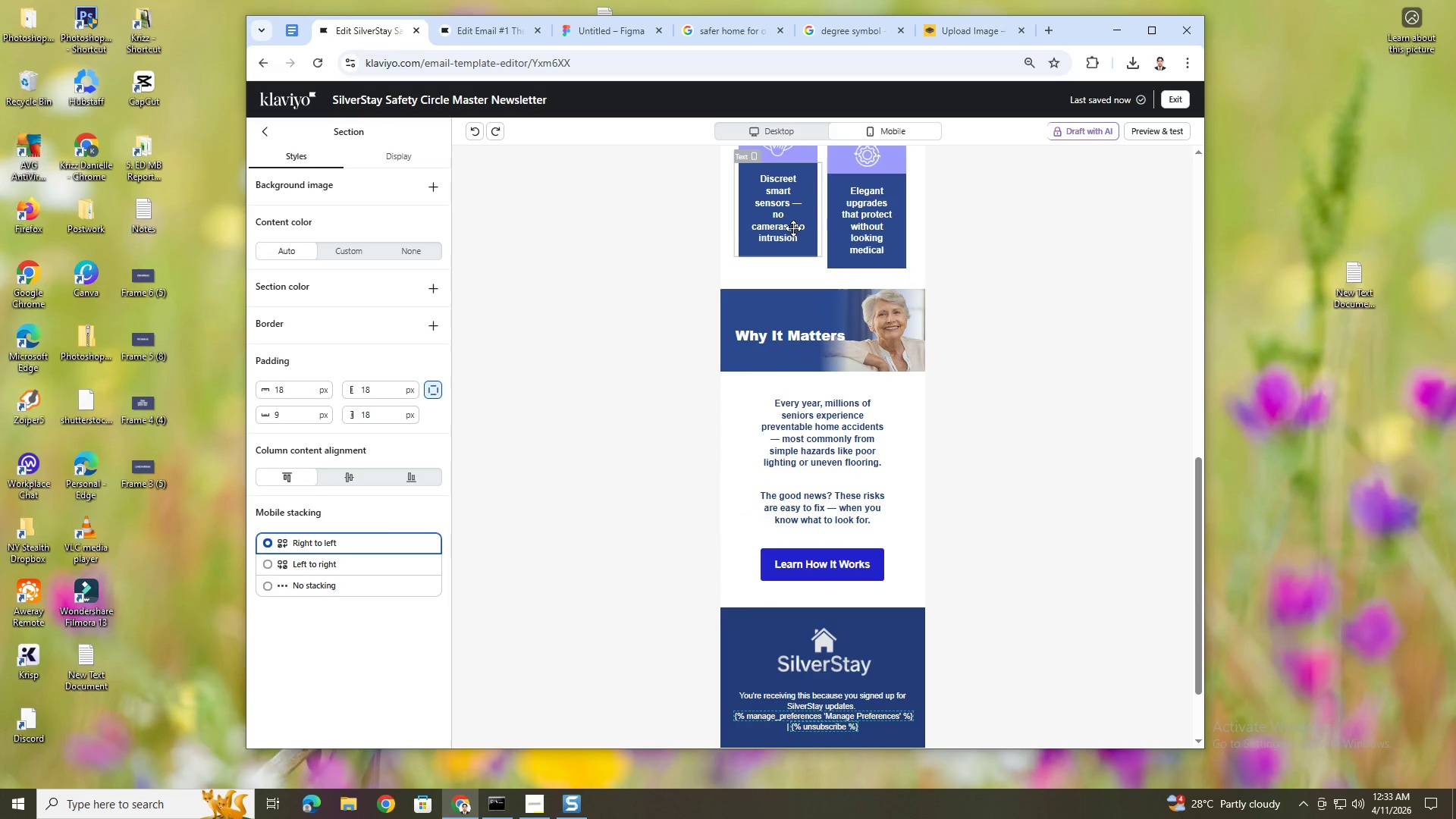 
wait(5.99)
 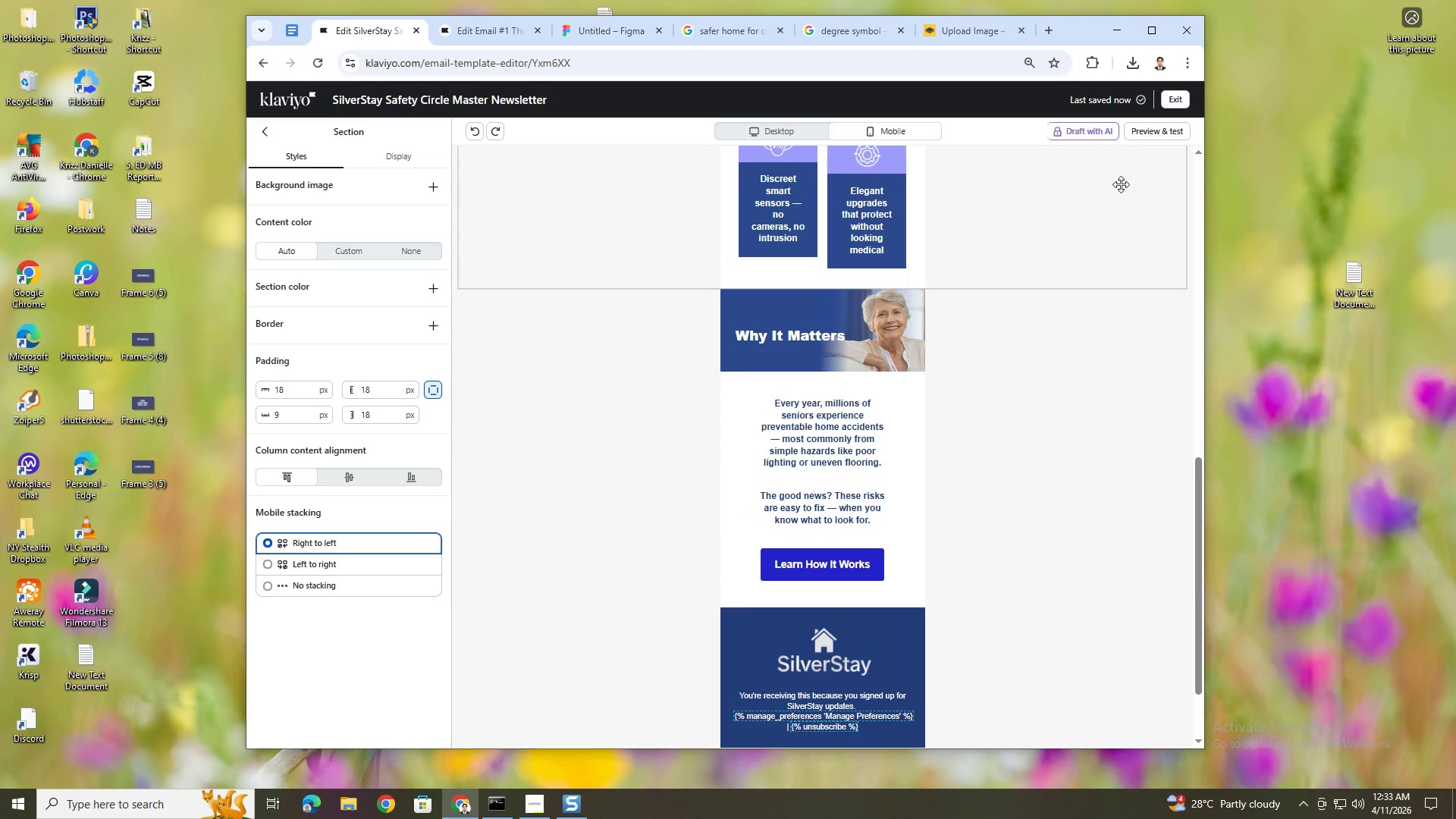 
scroll: coordinate [1056, 317], scroll_direction: up, amount: 1.0
 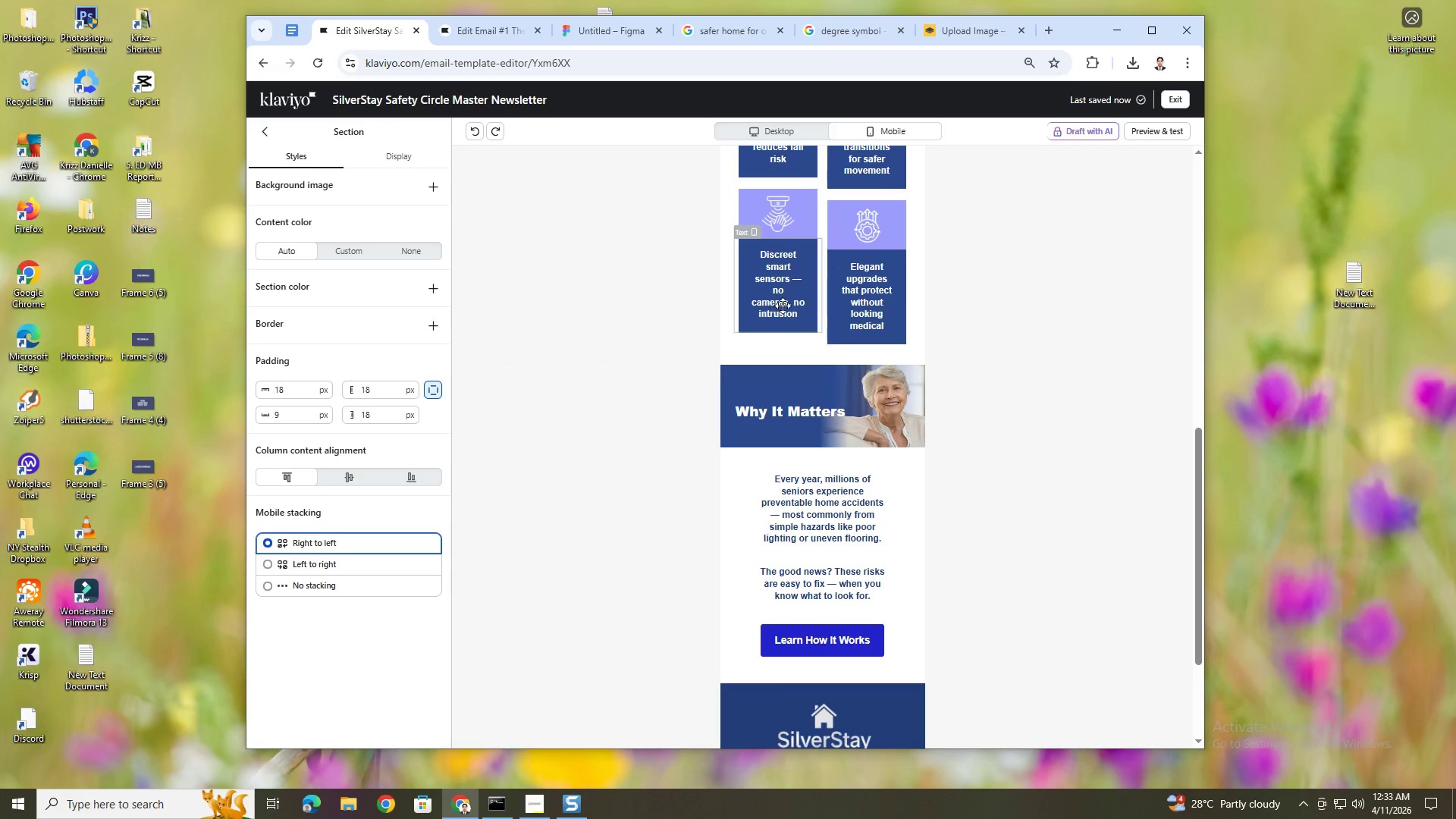 
double_click([790, 306])
 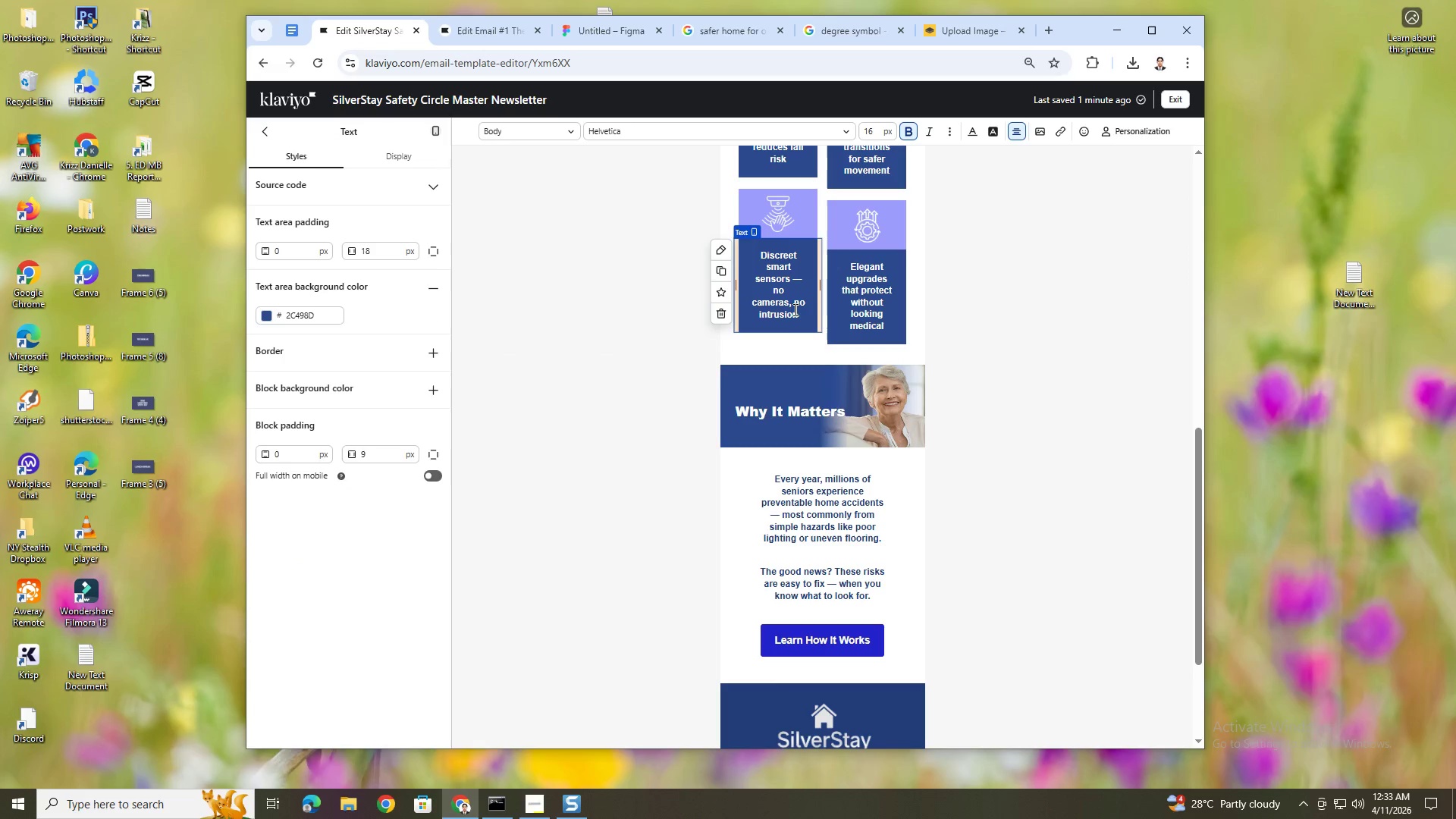 
left_click([794, 306])